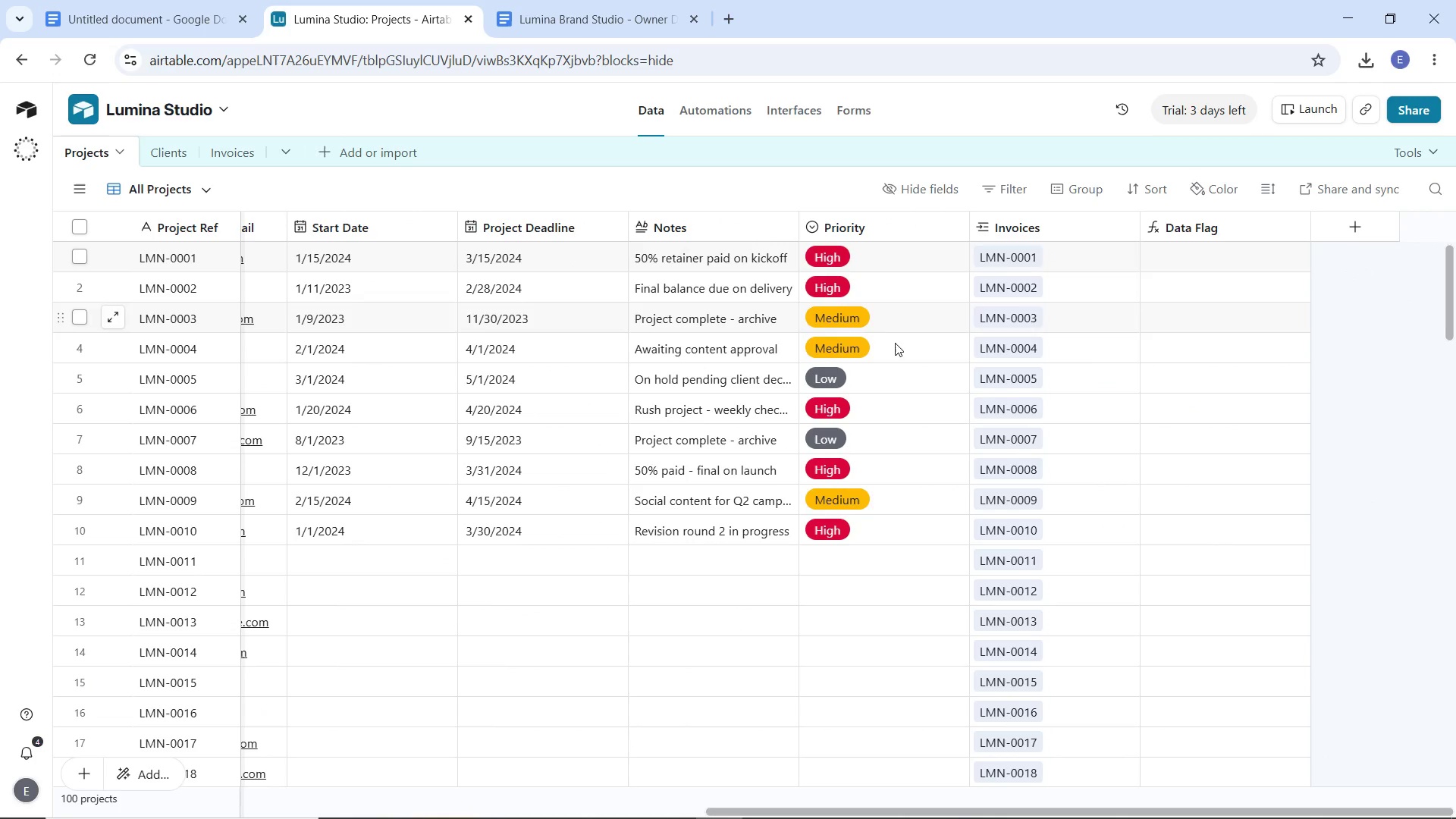 
left_click_drag(start_coordinate=[854, 811], to_coordinate=[135, 754])
 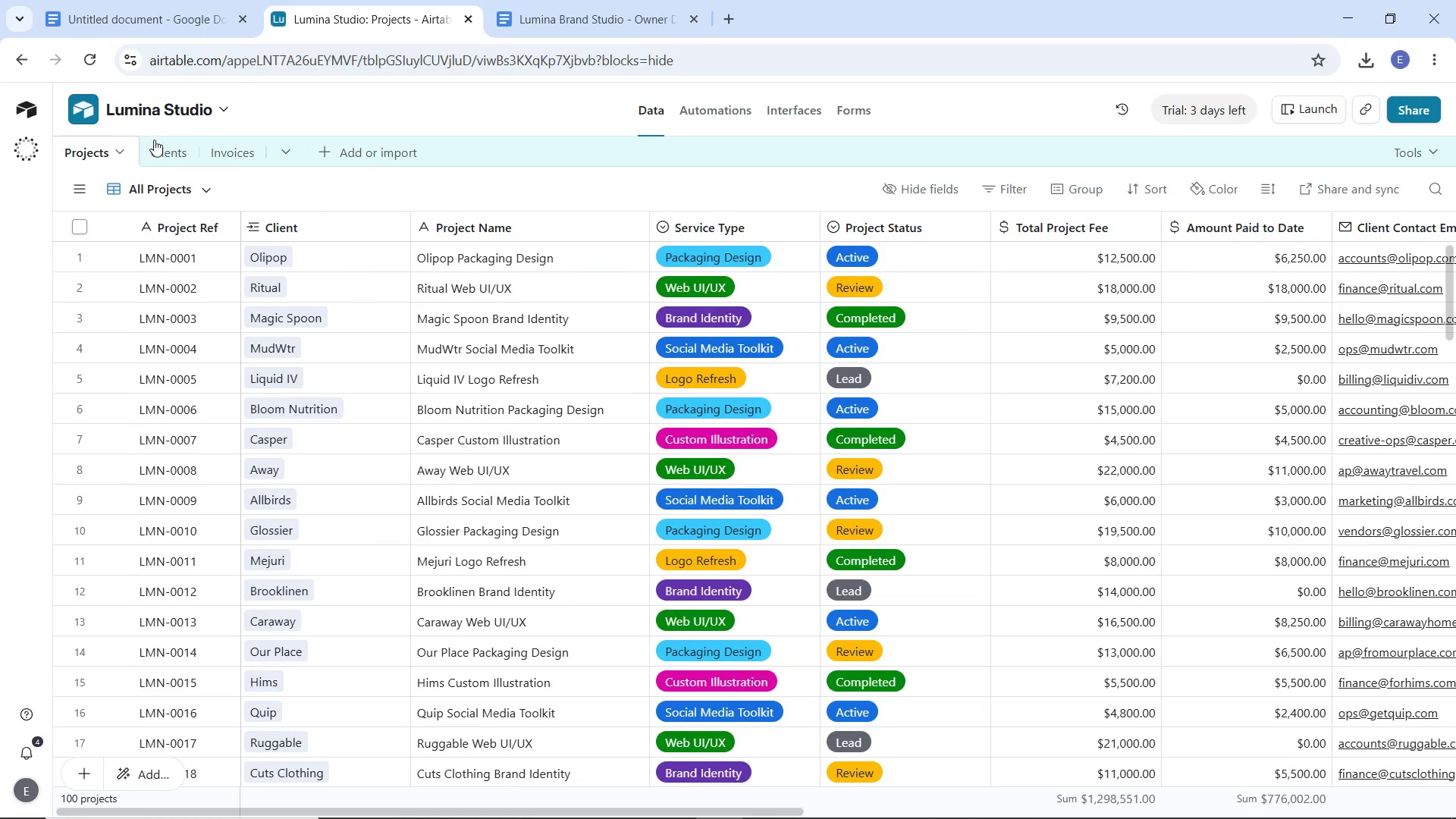 
double_click([155, 142])
 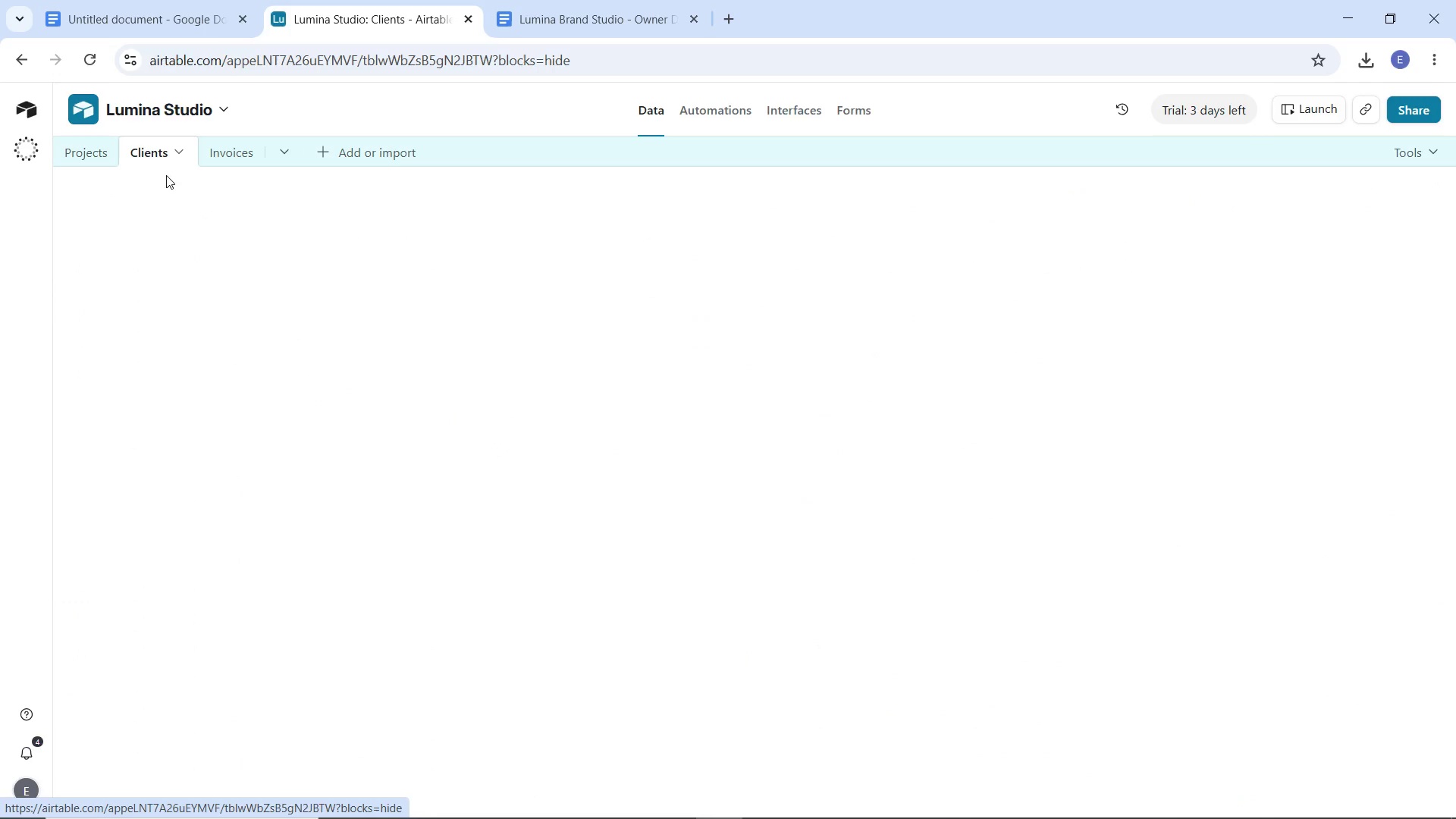 
mouse_move([221, 281])
 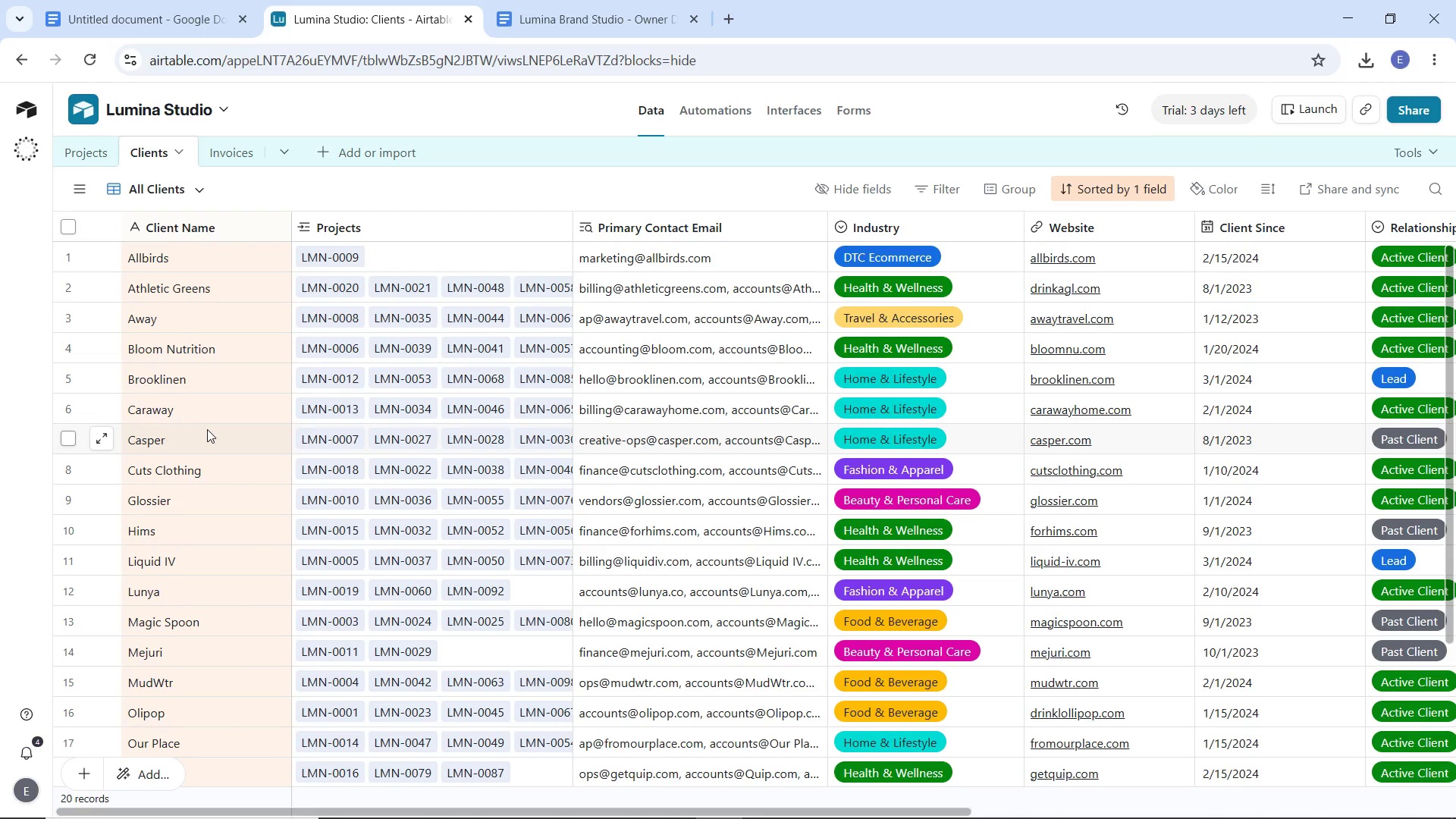 
scroll: coordinate [207, 435], scroll_direction: down, amount: 4.0
 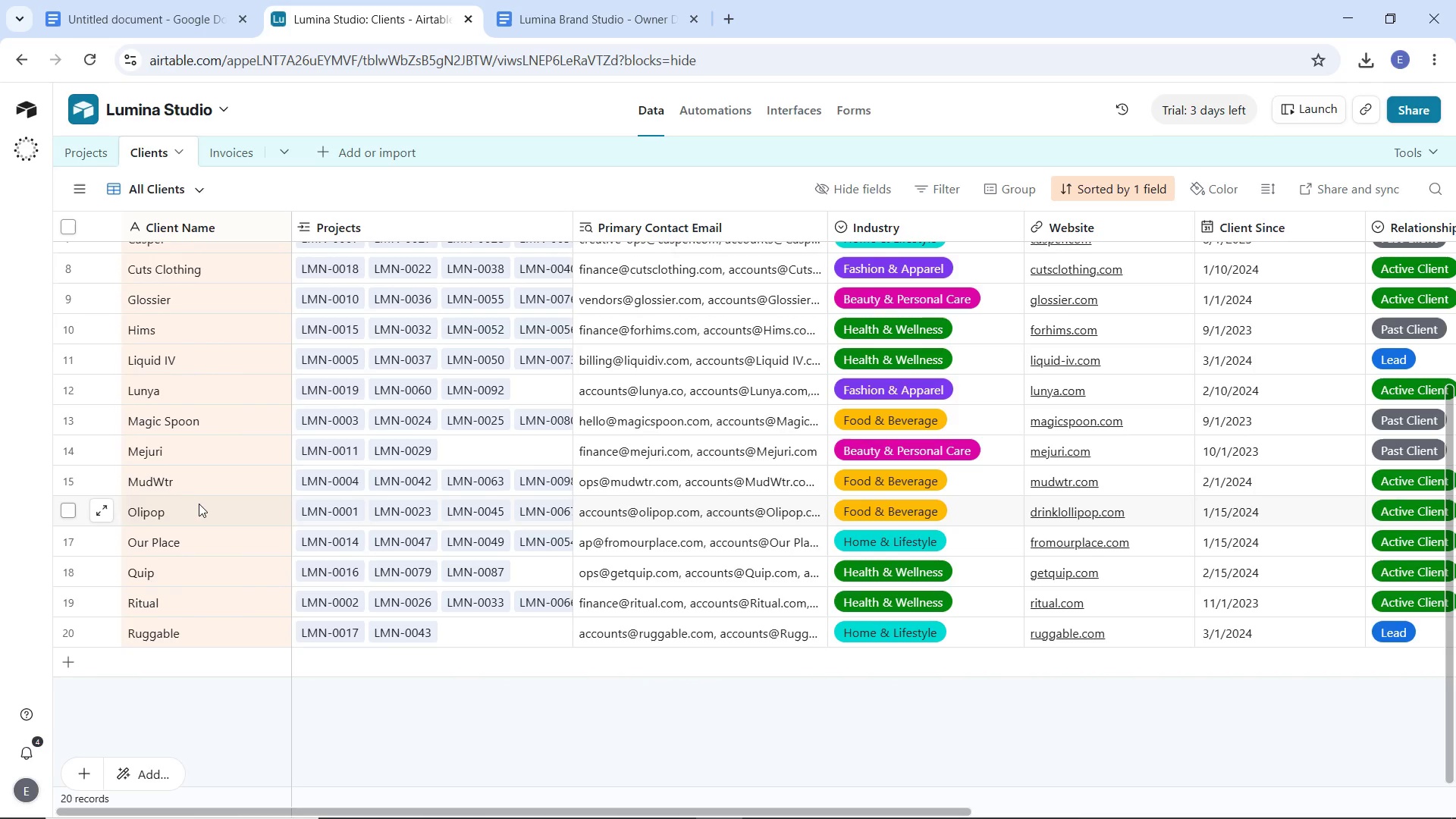 
left_click([200, 507])
 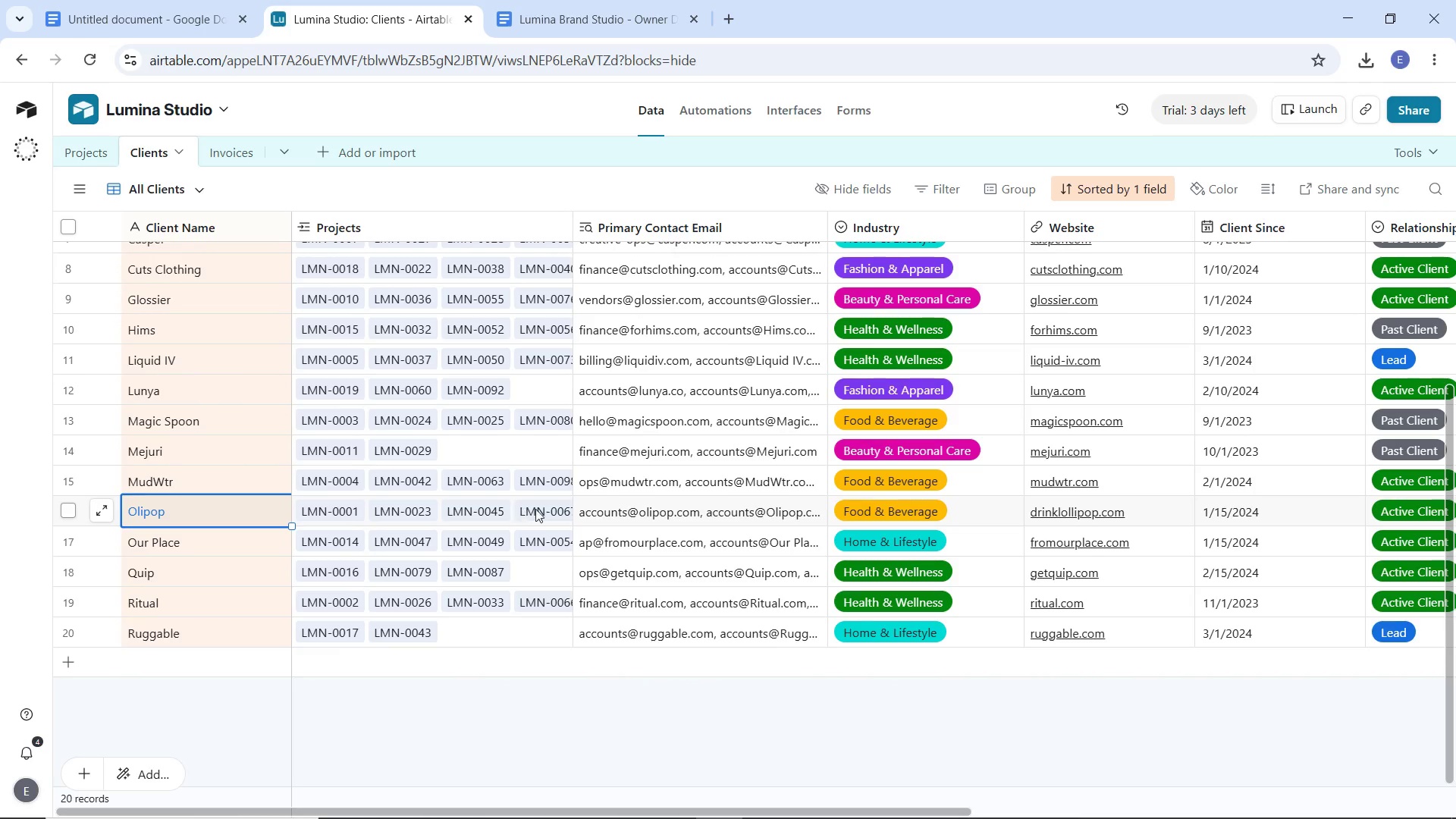 
left_click([542, 509])
 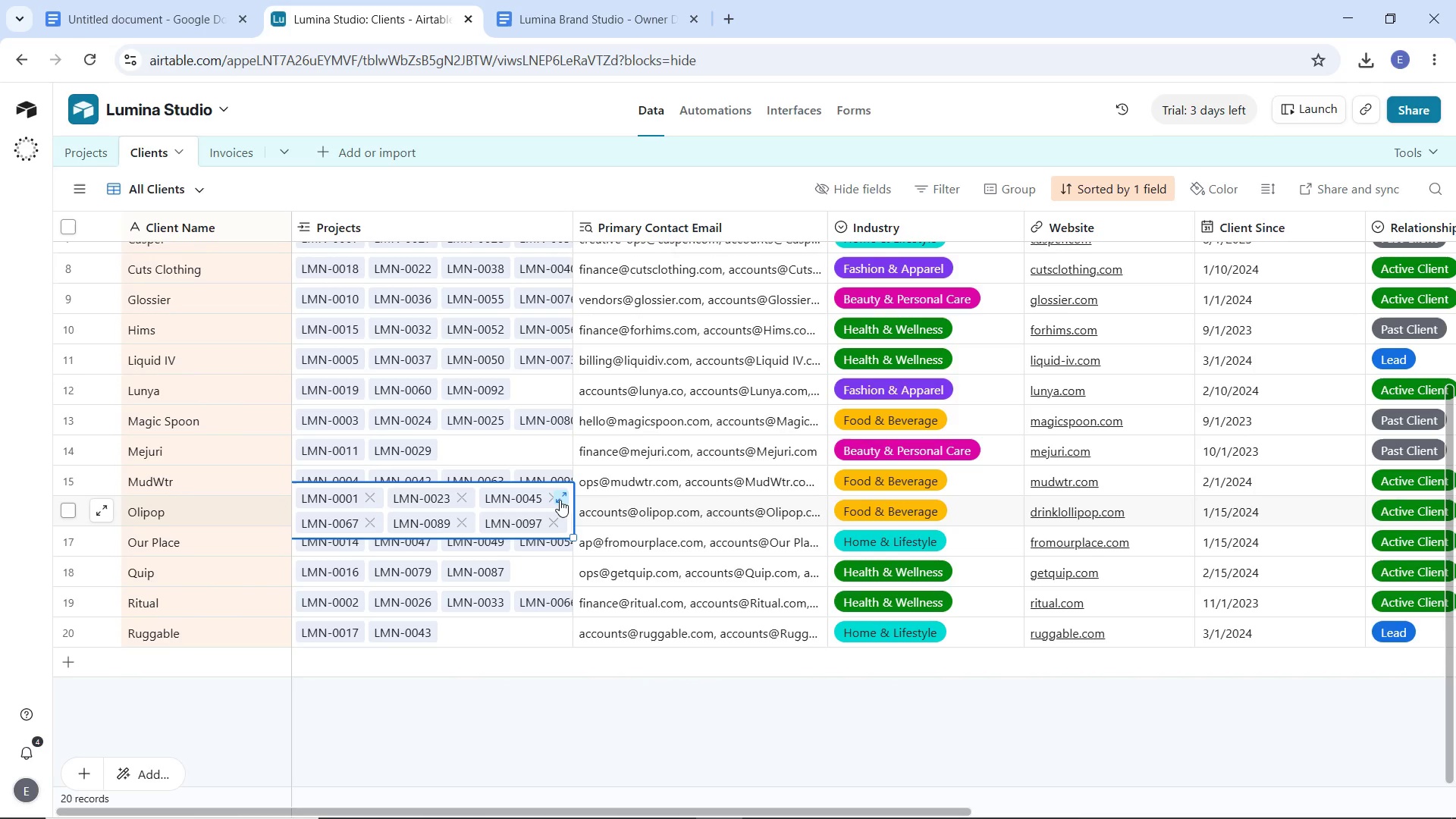 
left_click([560, 500])
 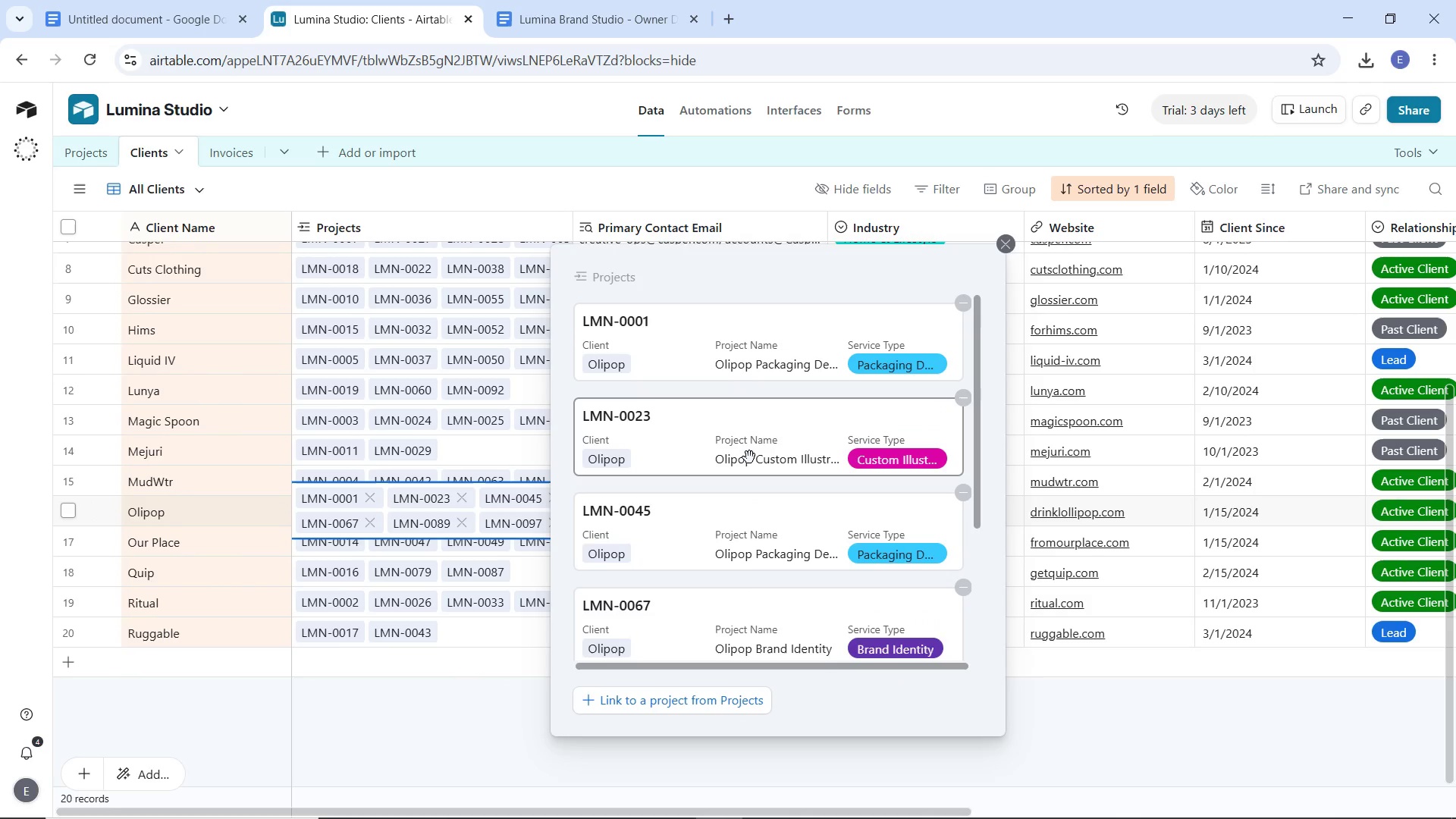 
scroll: coordinate [750, 471], scroll_direction: down, amount: 6.0
 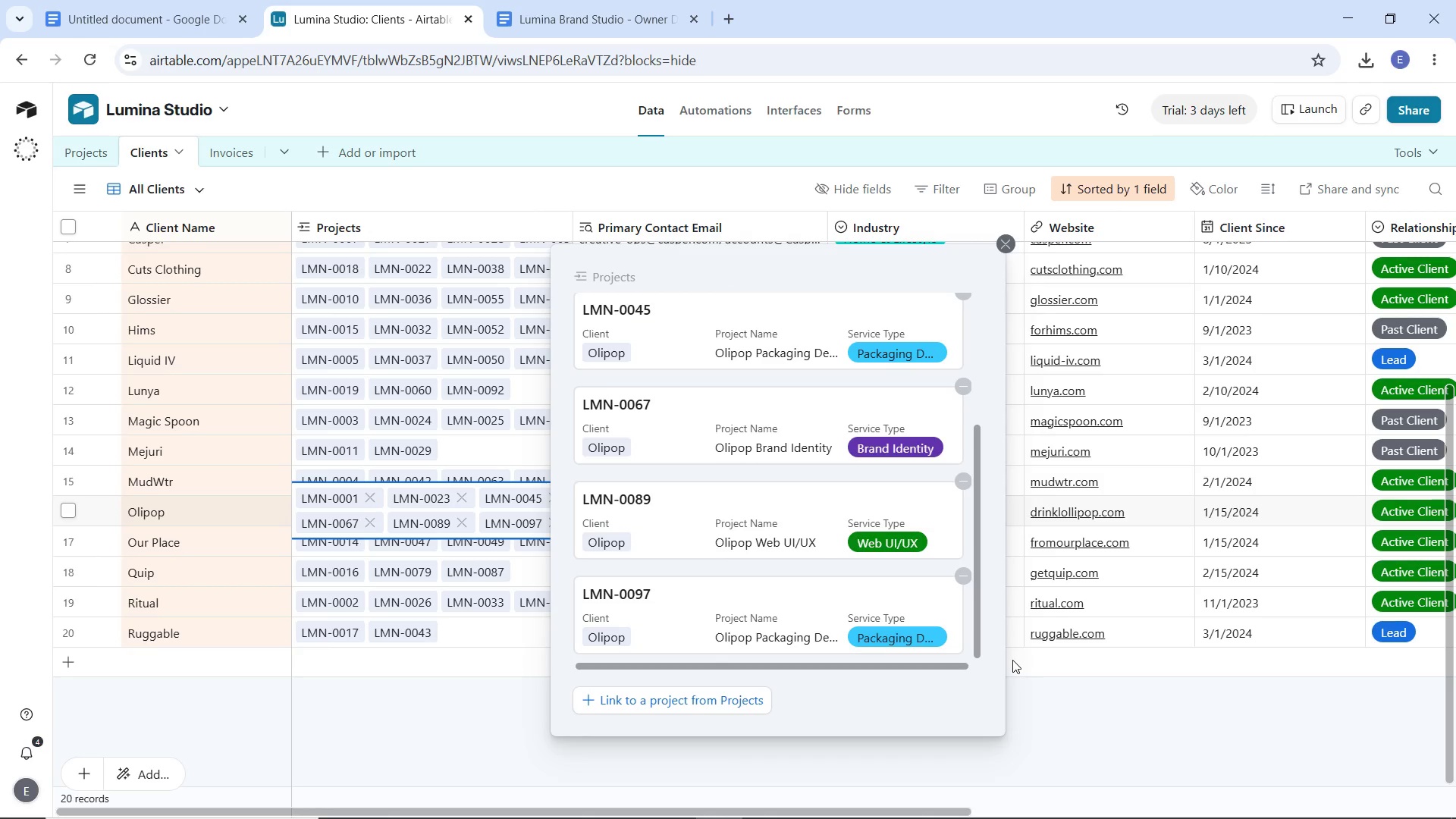 
wait(5.72)
 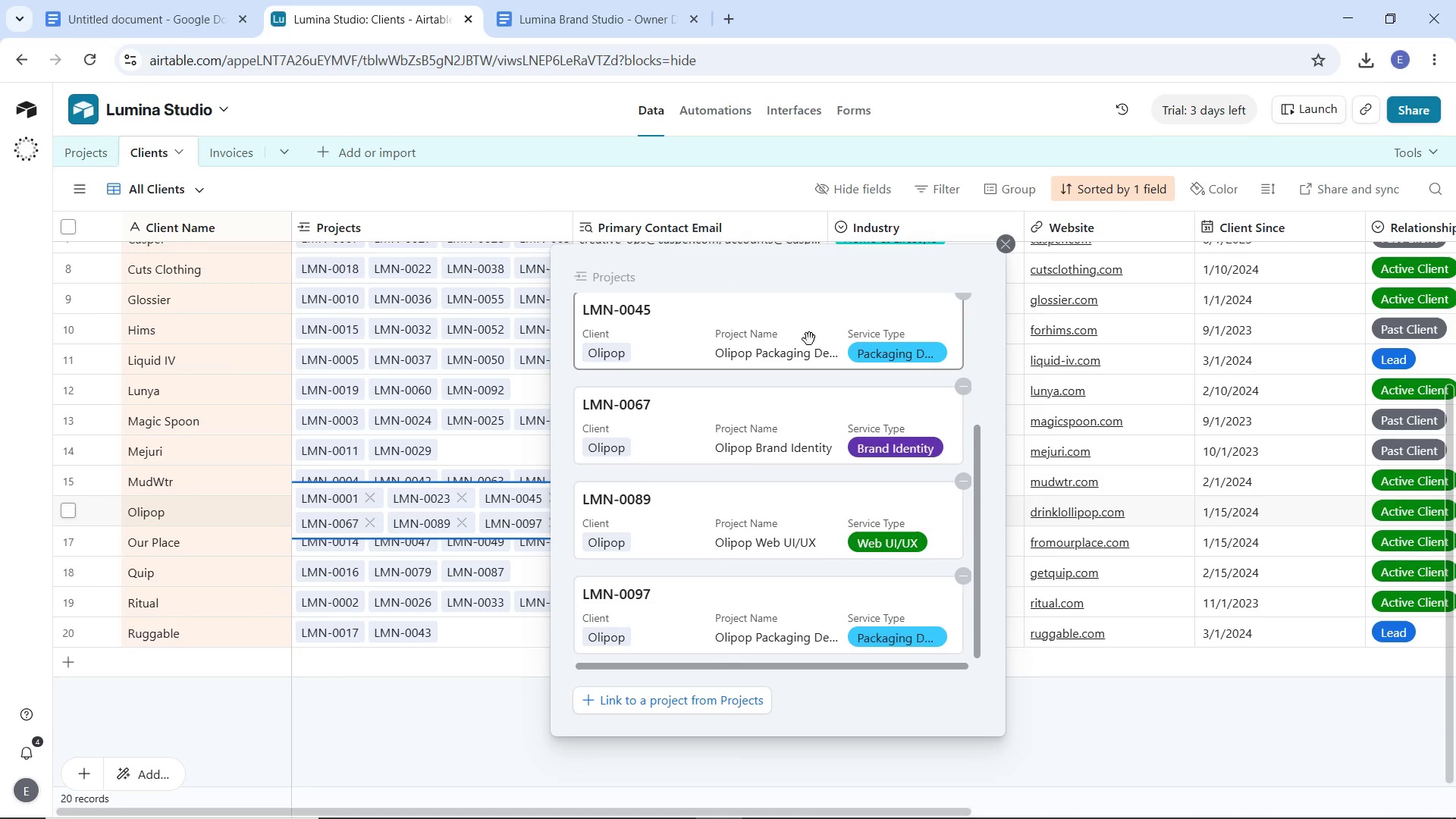 
scroll: coordinate [708, 535], scroll_direction: down, amount: 1.0
 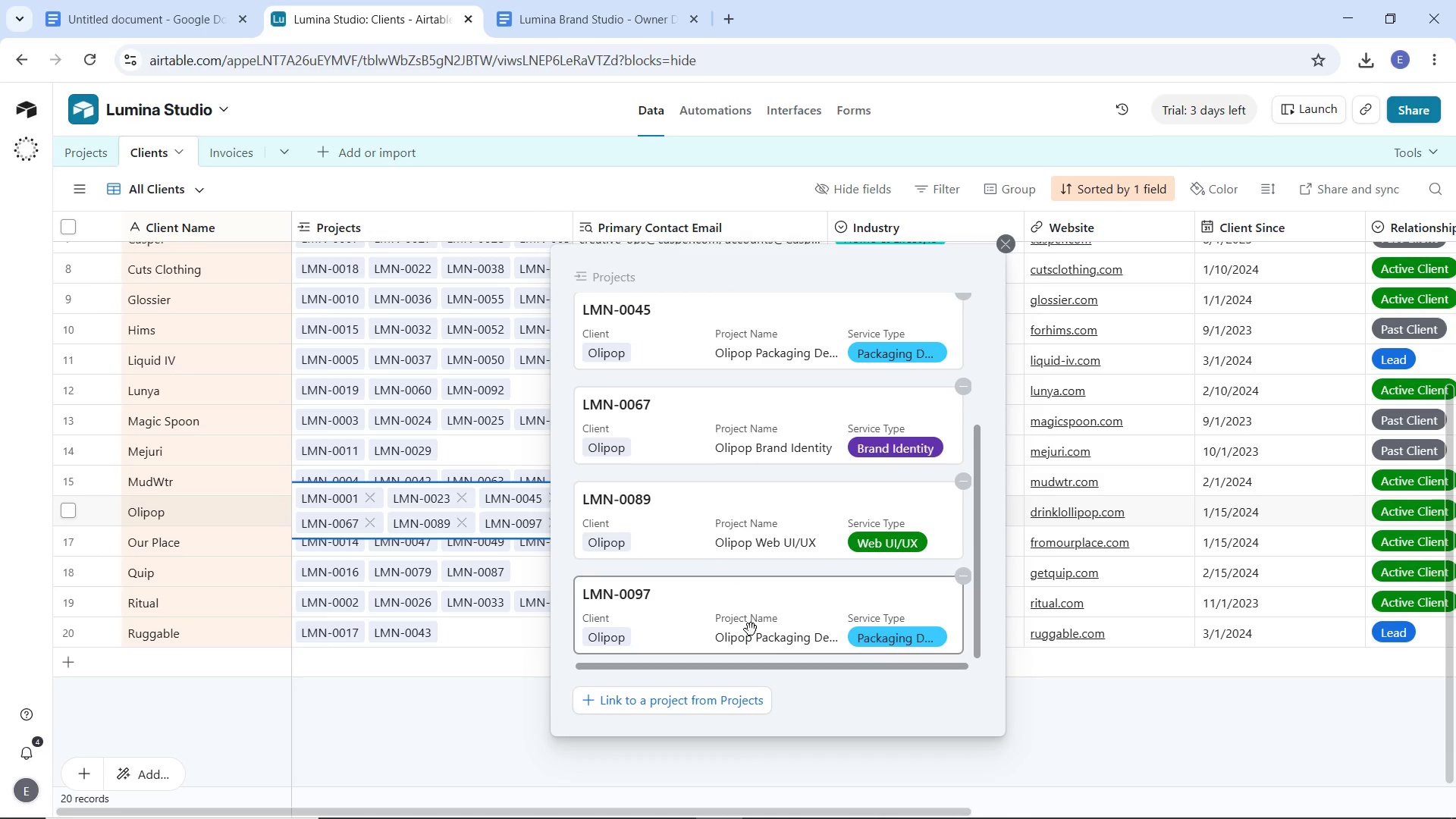 
left_click([751, 629])
 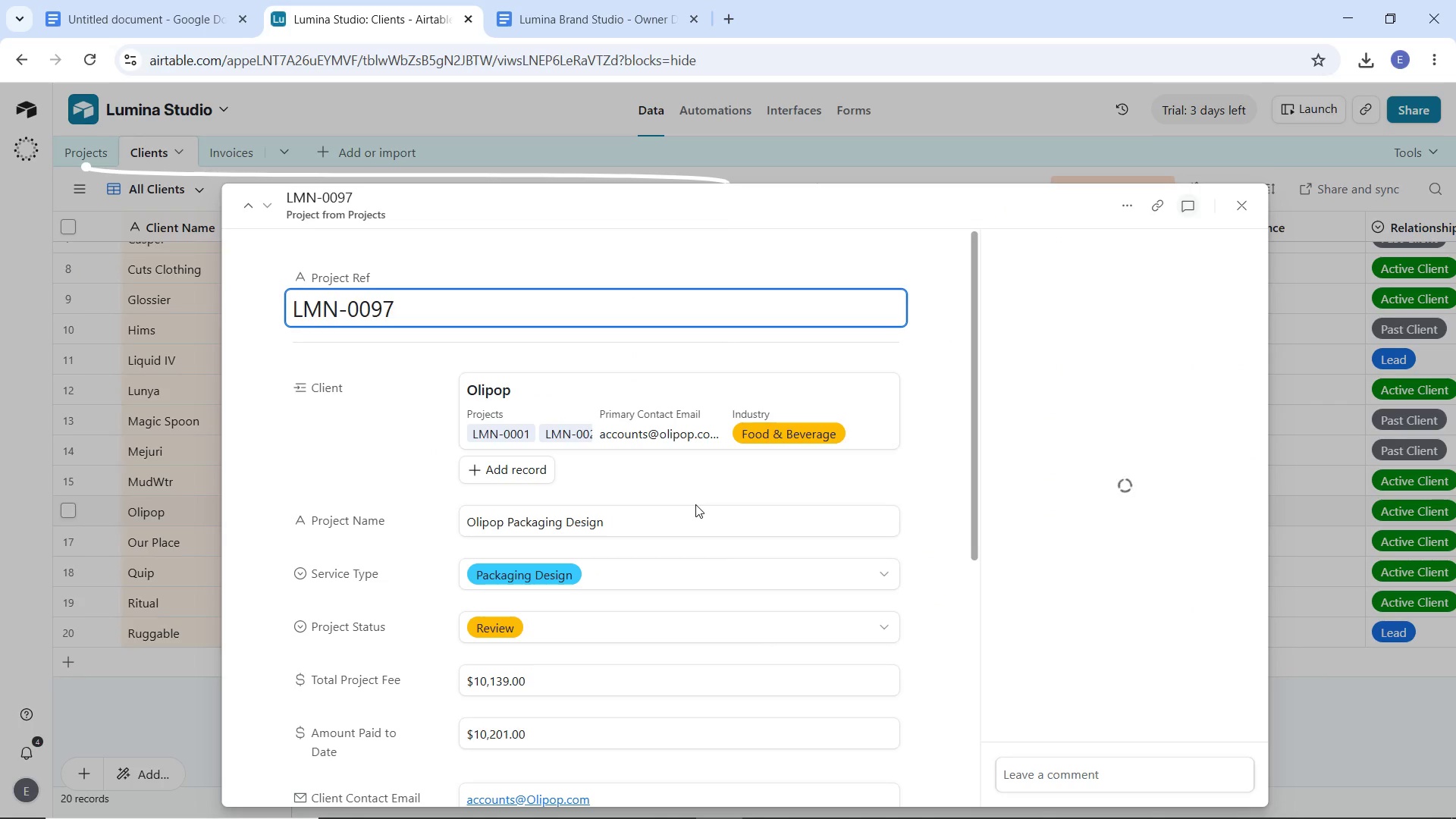 
scroll: coordinate [695, 504], scroll_direction: down, amount: 2.0
 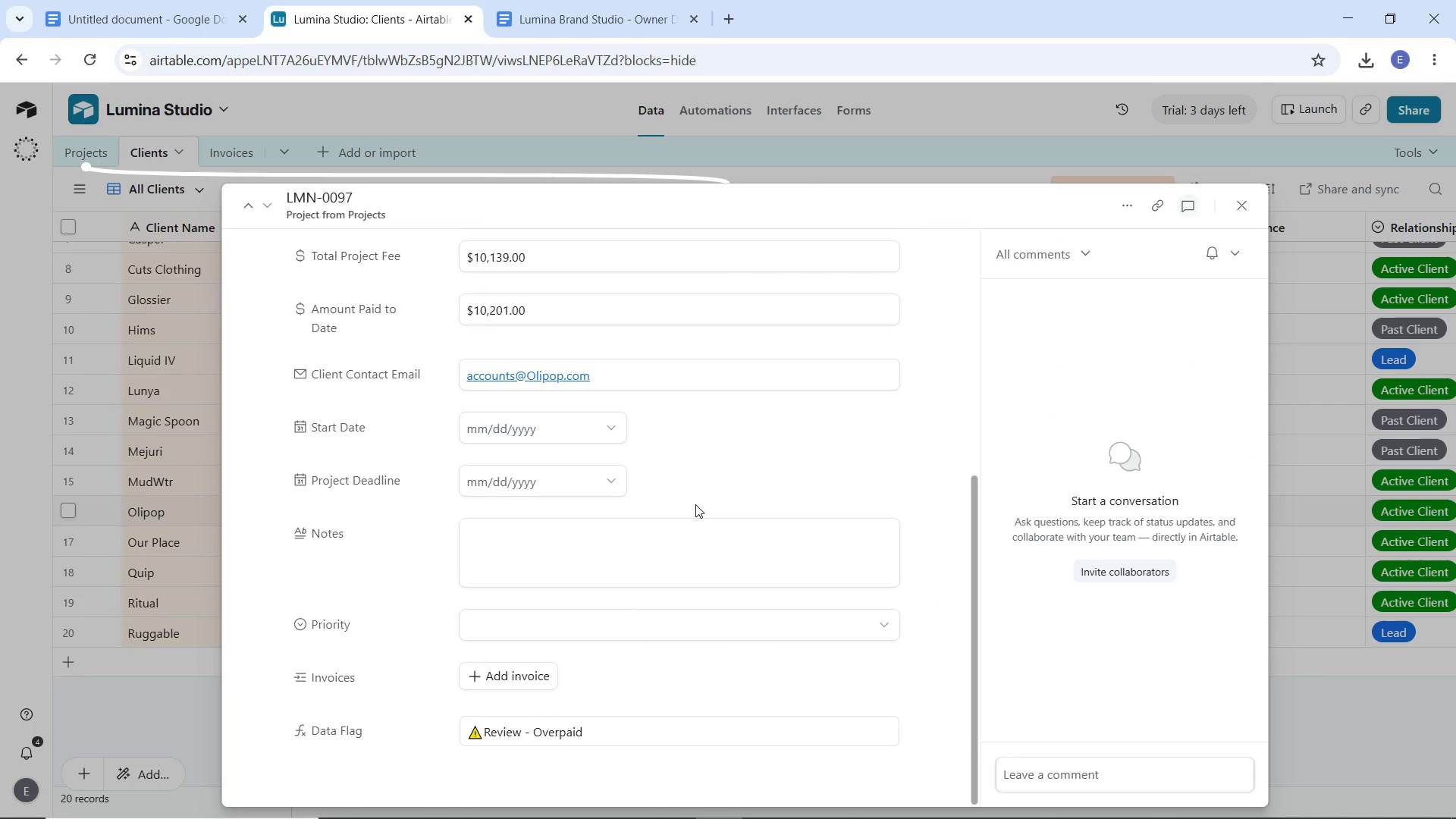 
scroll: coordinate [695, 504], scroll_direction: up, amount: 8.0
 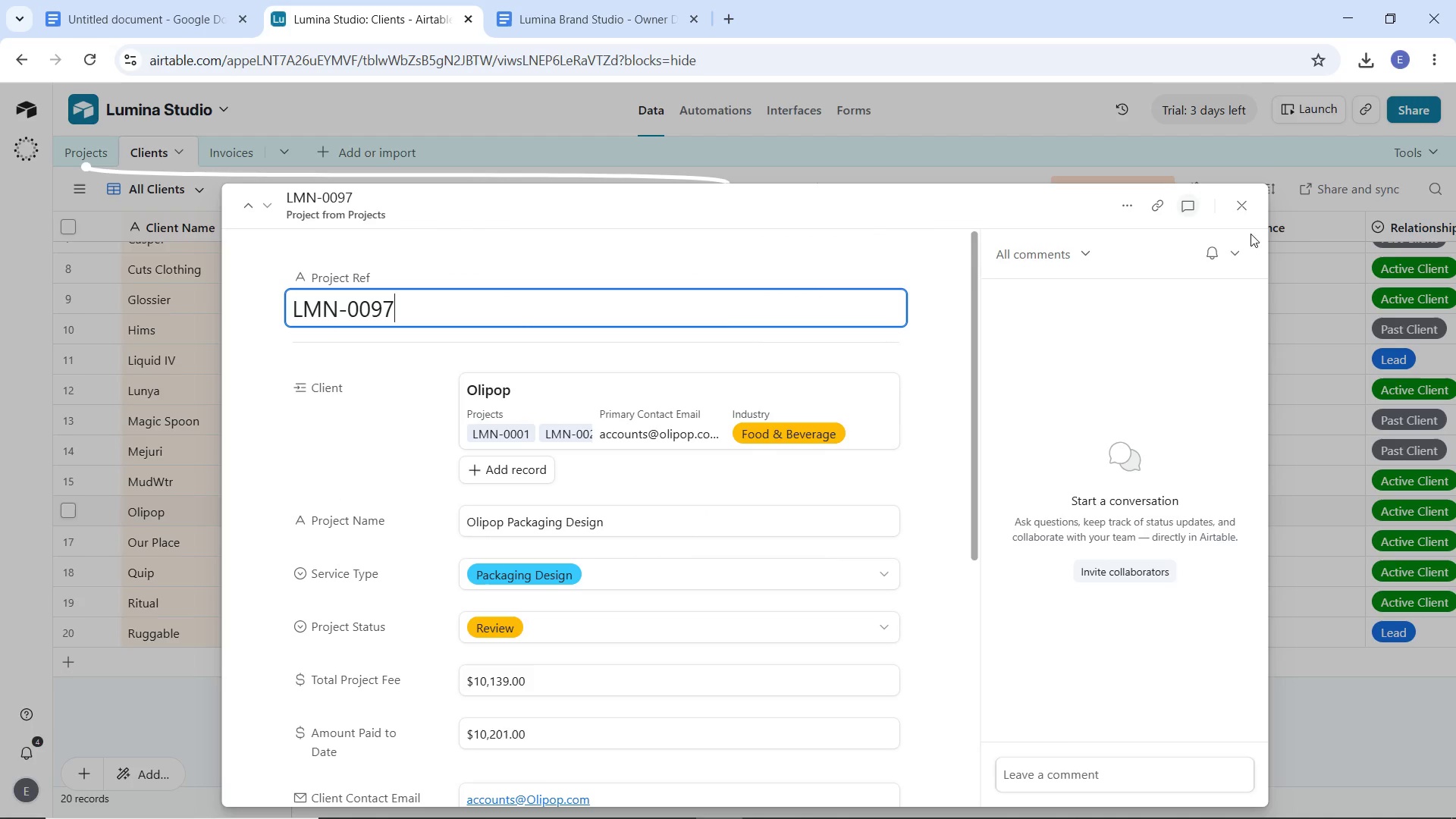 
left_click([1244, 209])
 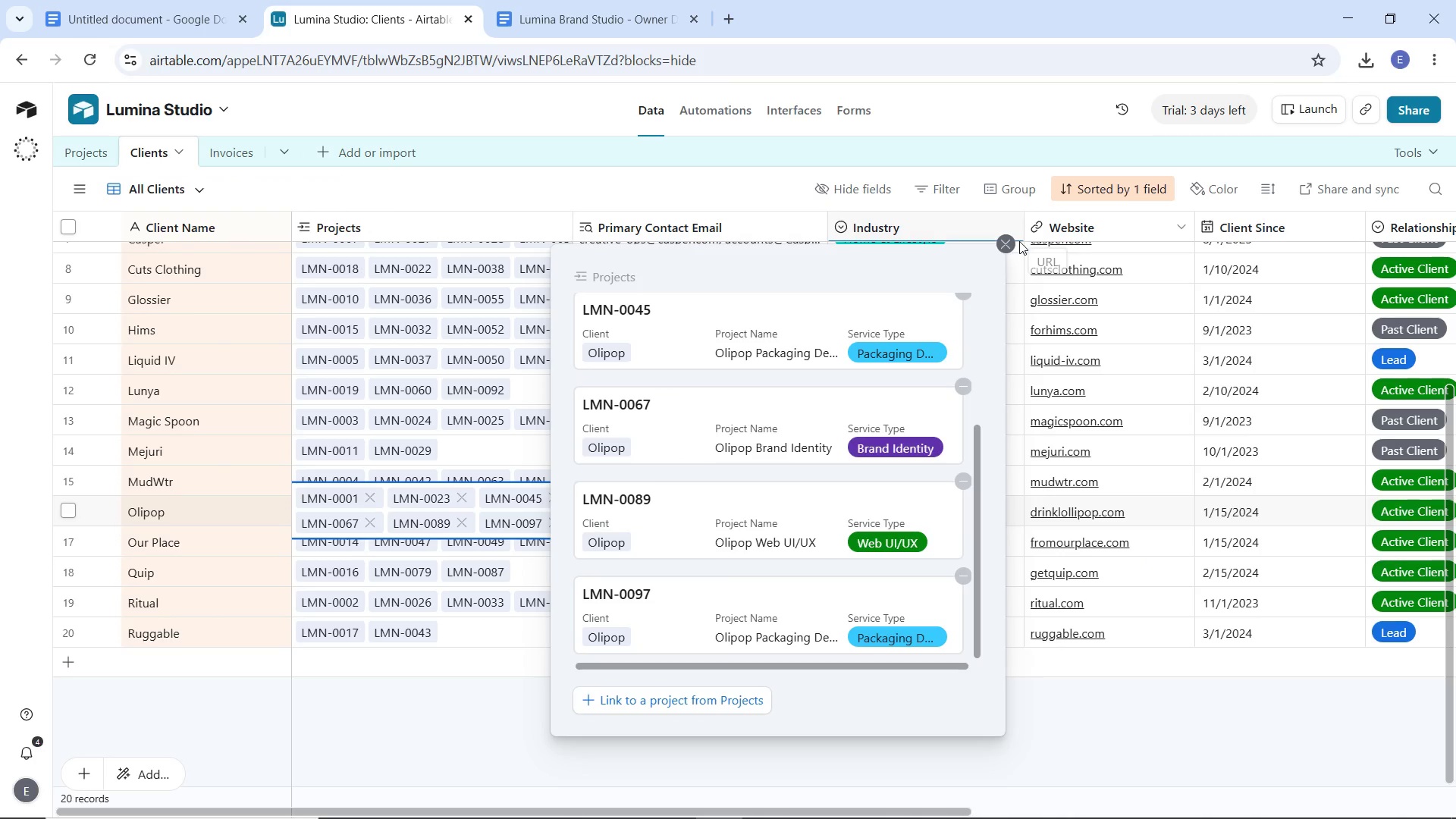 
left_click([1011, 243])
 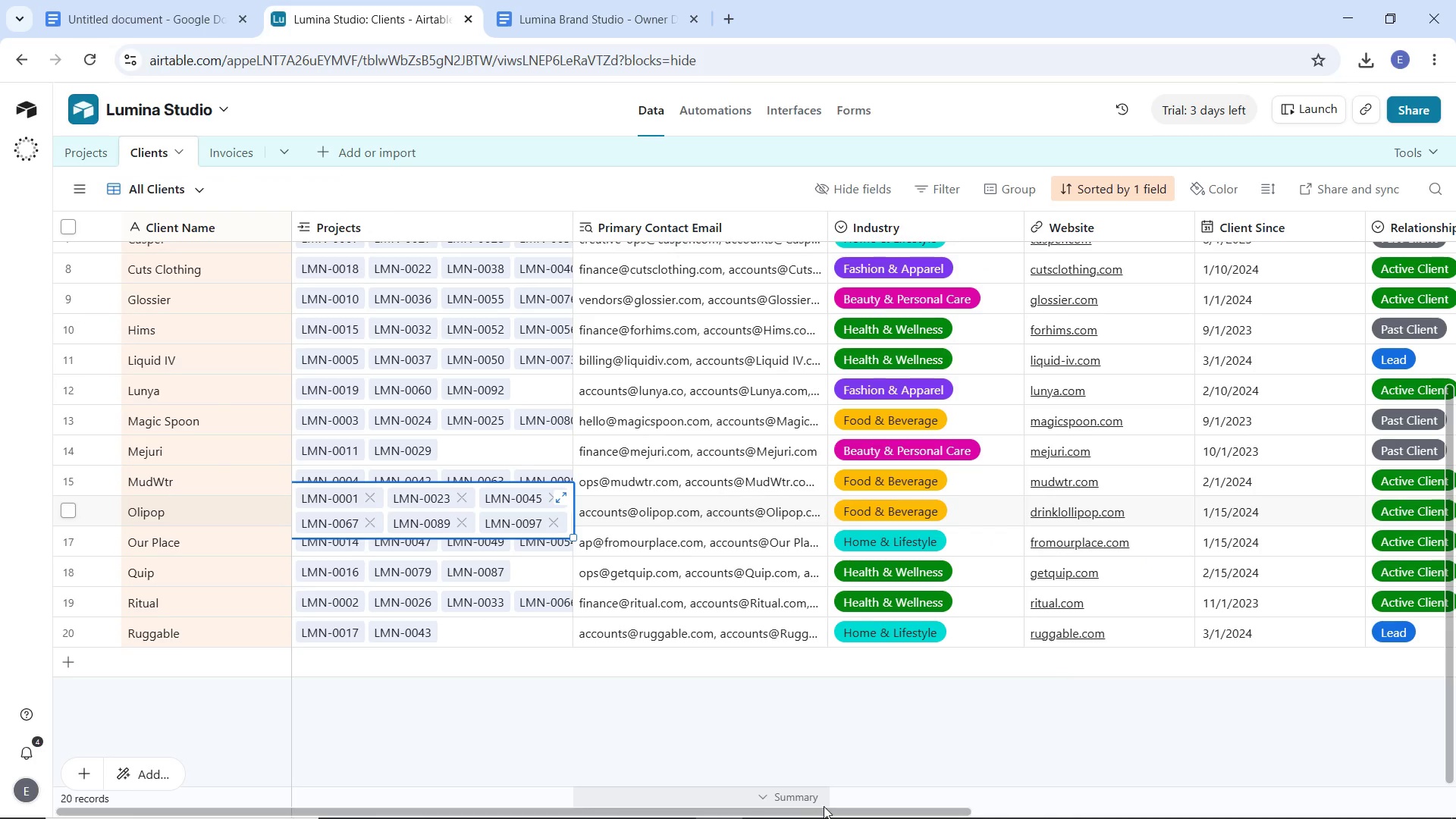 
left_click_drag(start_coordinate=[833, 808], to_coordinate=[871, 781])
 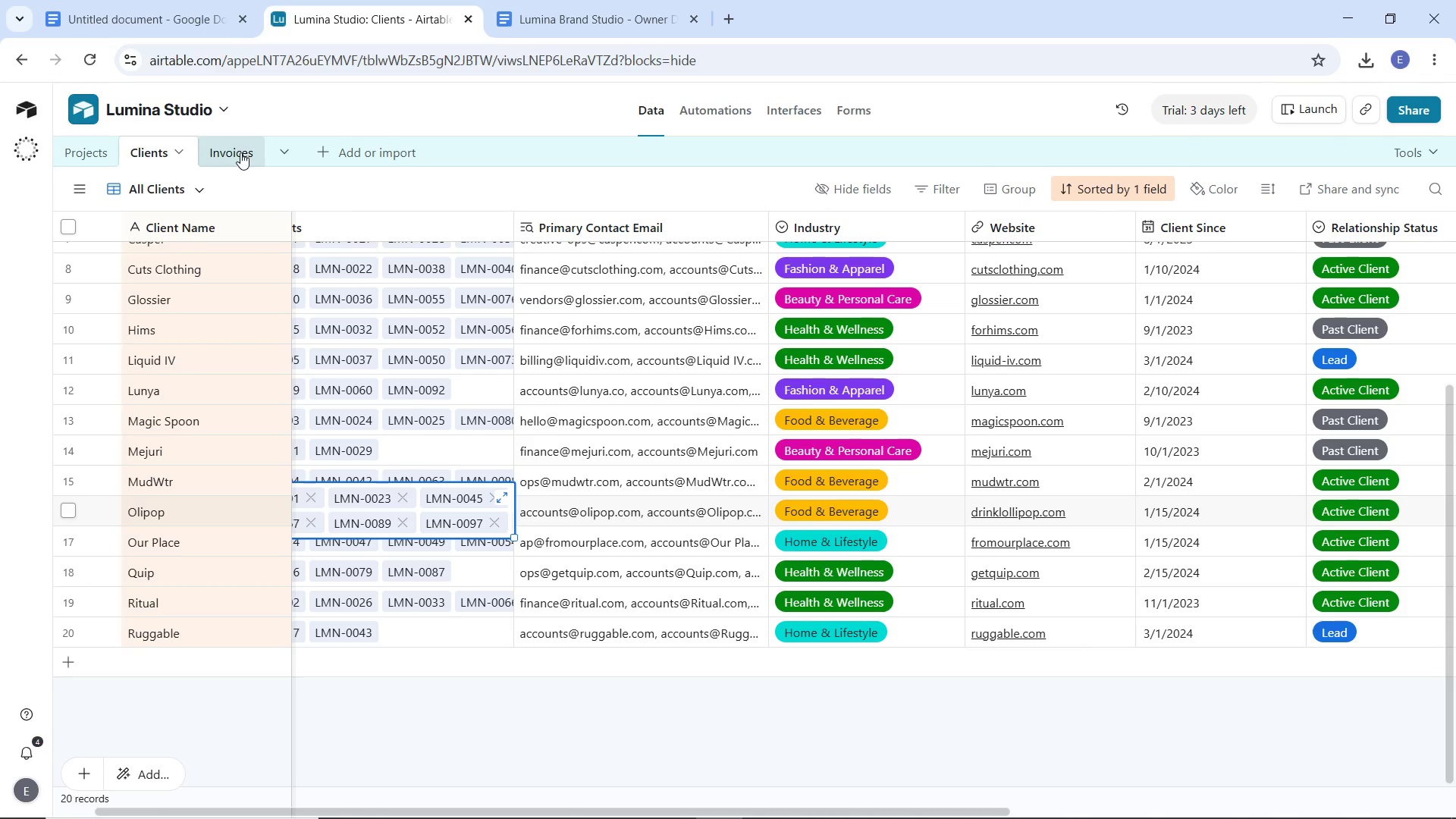 
left_click([240, 152])
 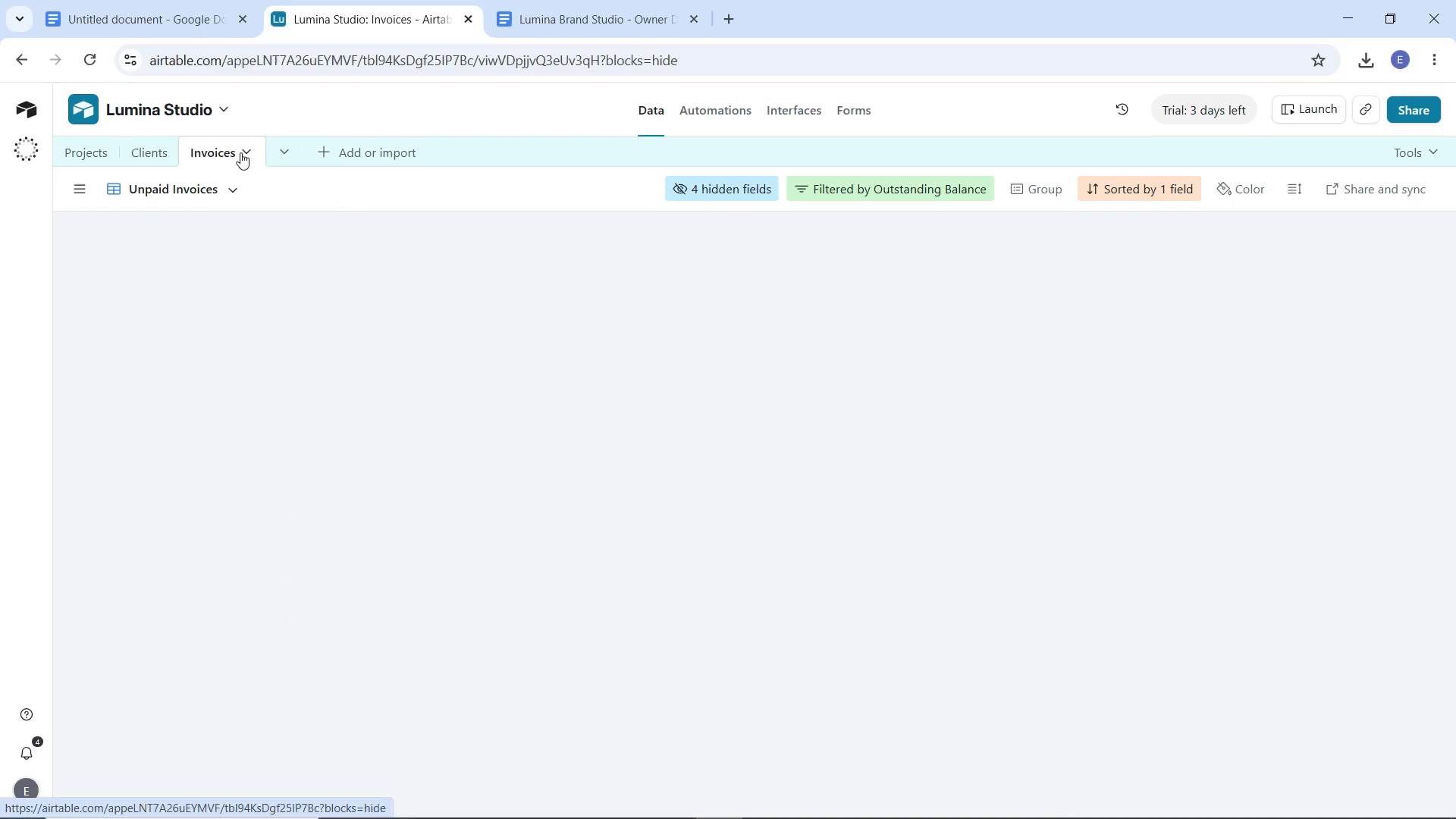 
mouse_move([272, 193])
 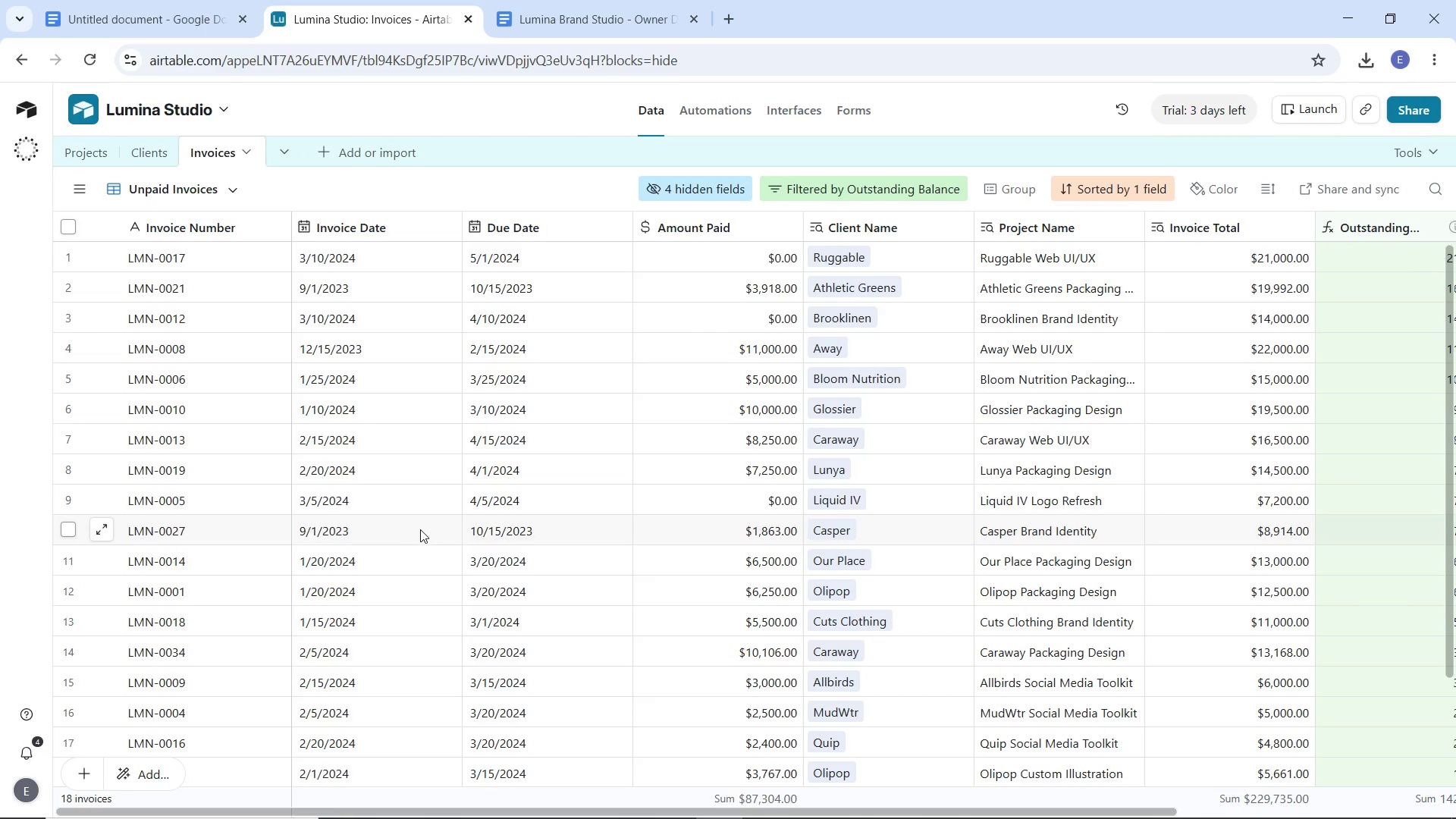 
wait(5.23)
 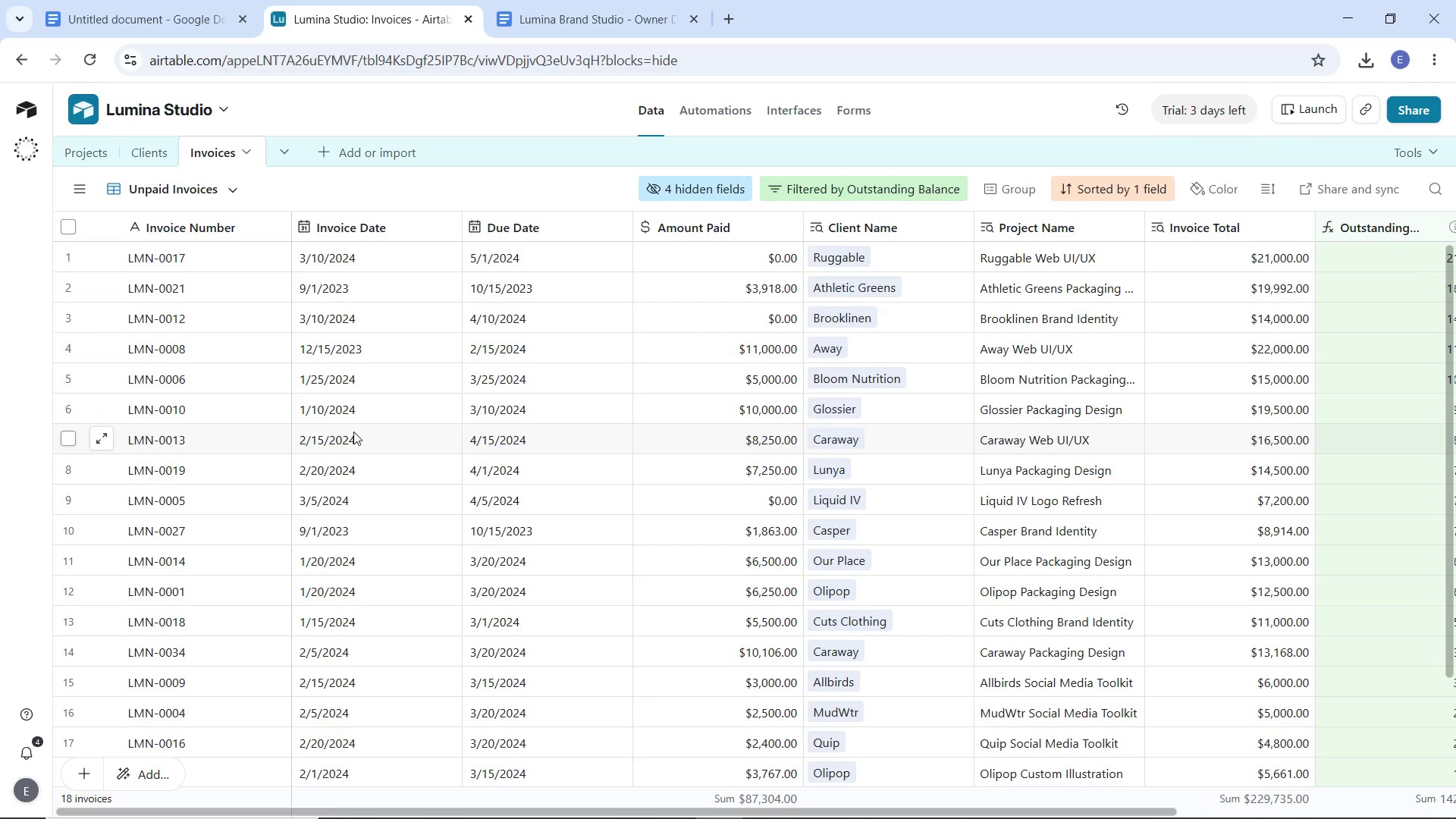 
scroll: coordinate [862, 520], scroll_direction: down, amount: 2.0
 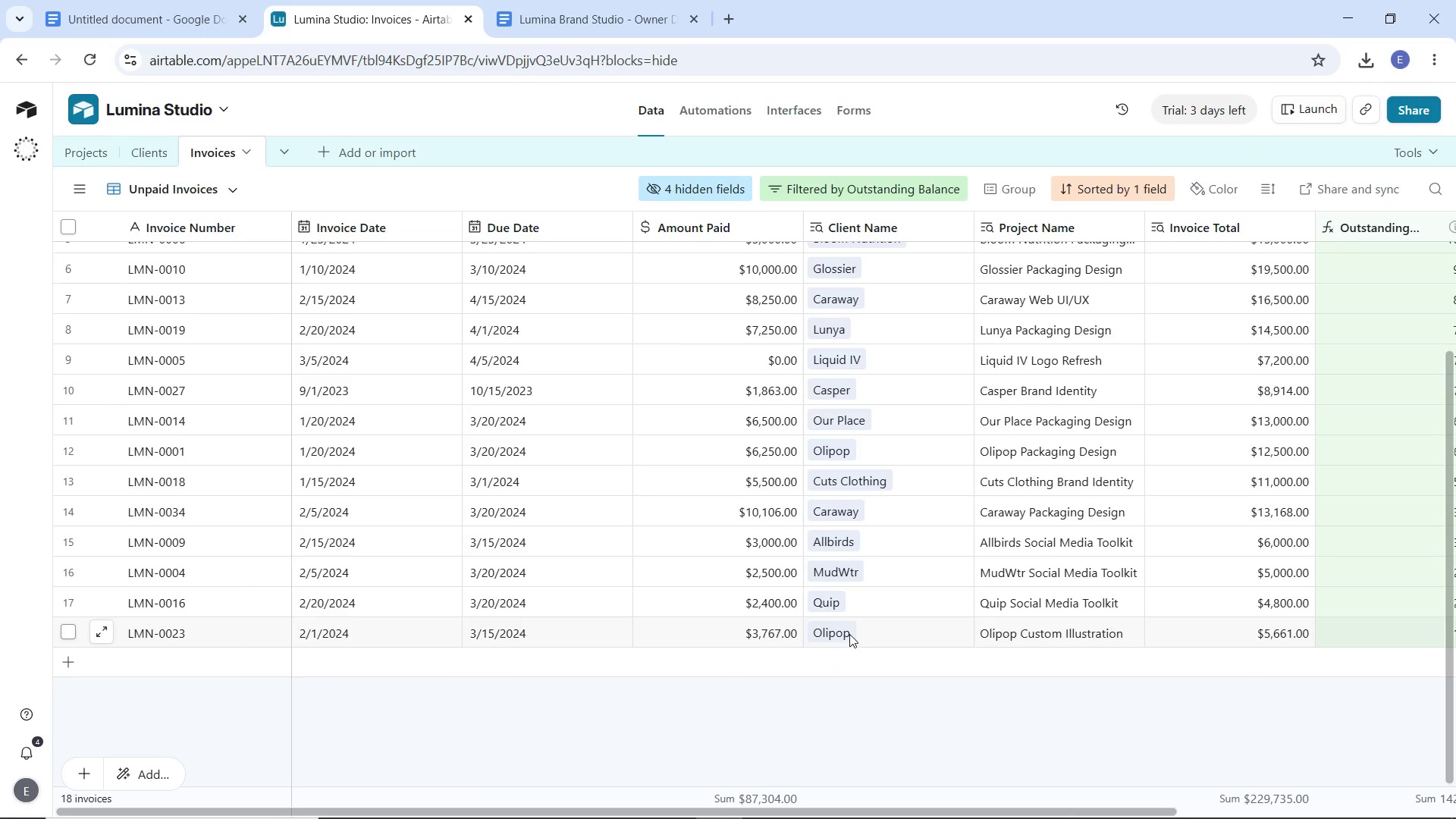 
left_click([850, 633])
 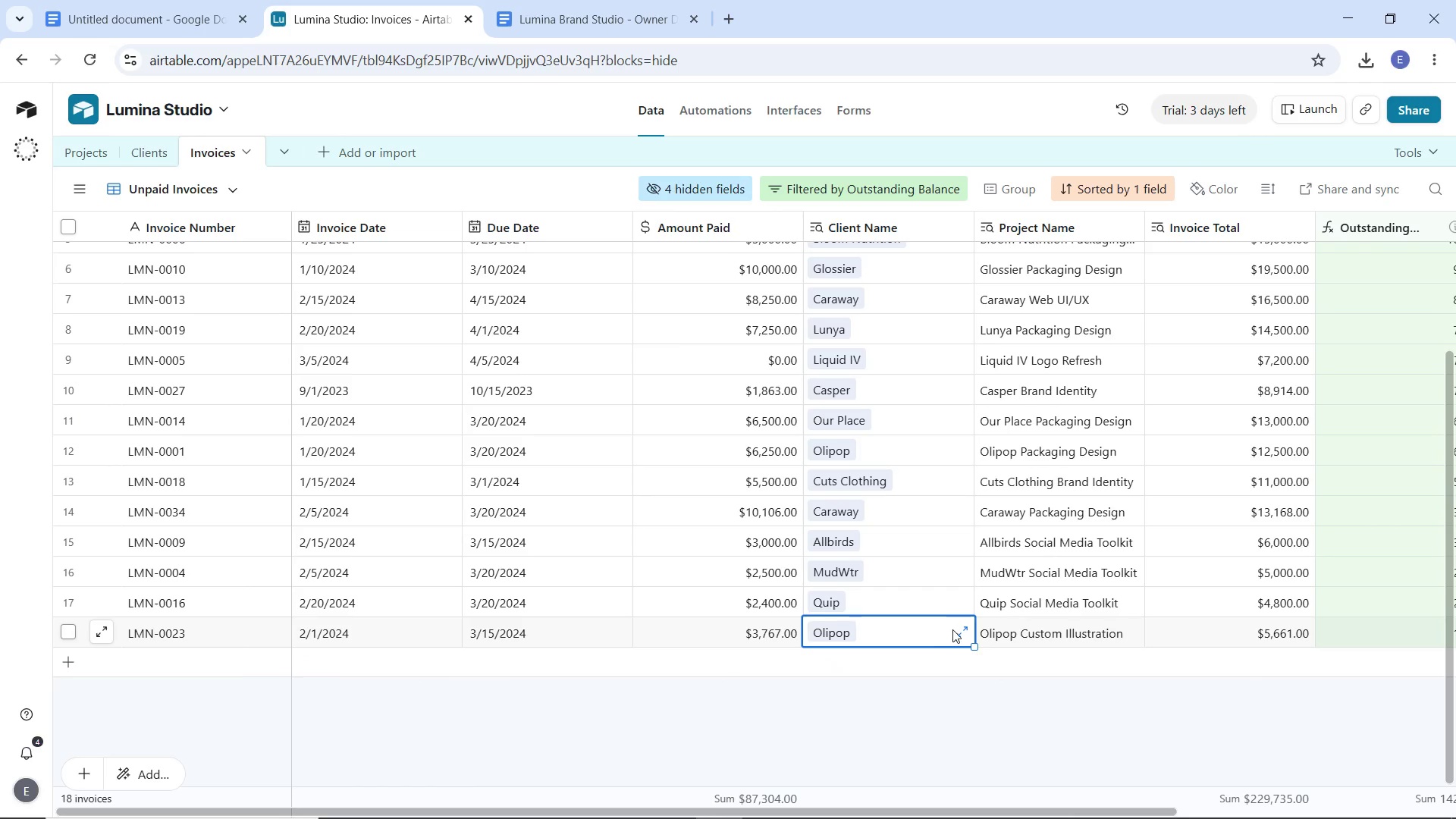 
left_click([959, 629])
 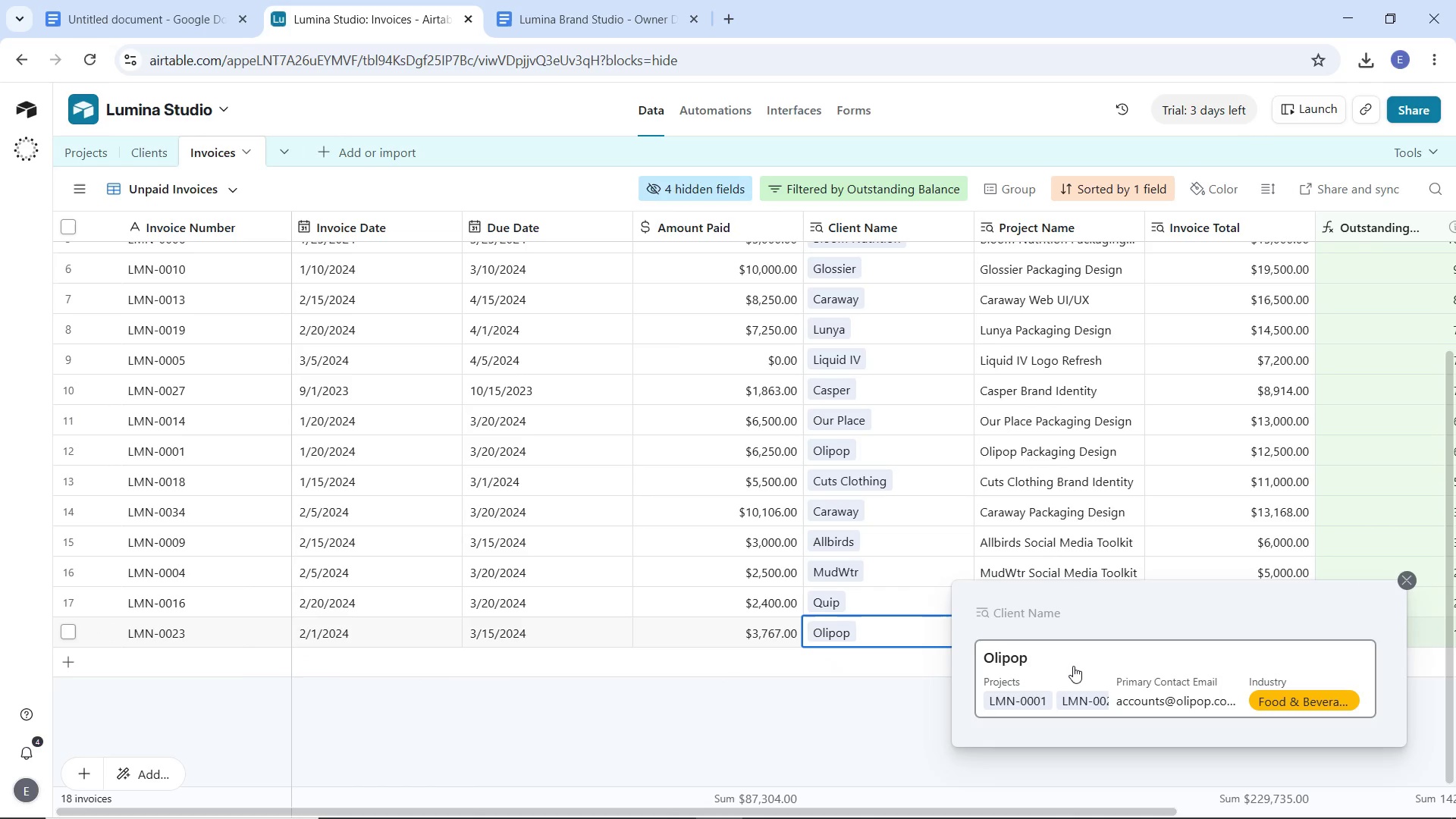 
left_click([1073, 666])
 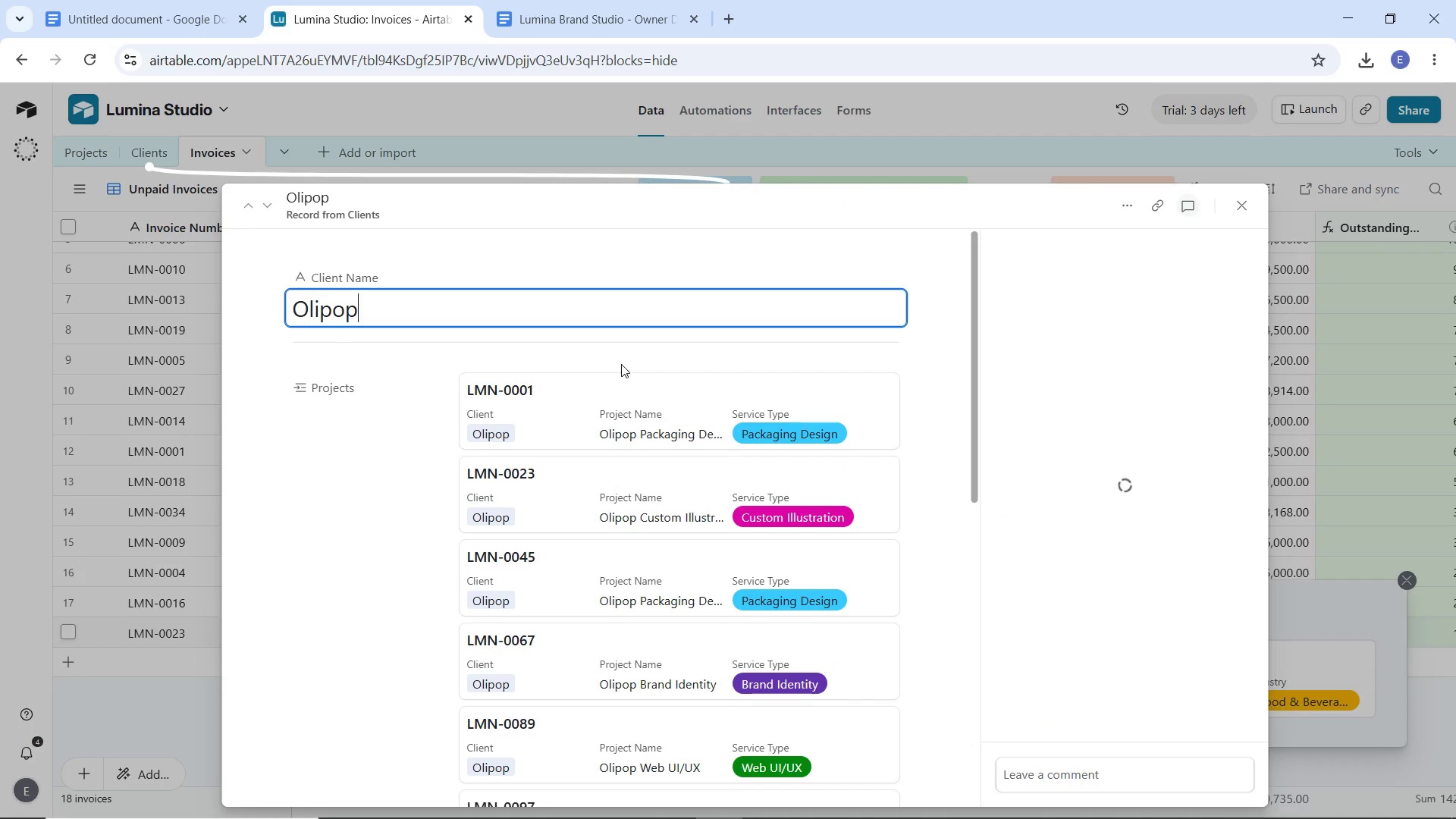 
scroll: coordinate [621, 381], scroll_direction: down, amount: 2.0
 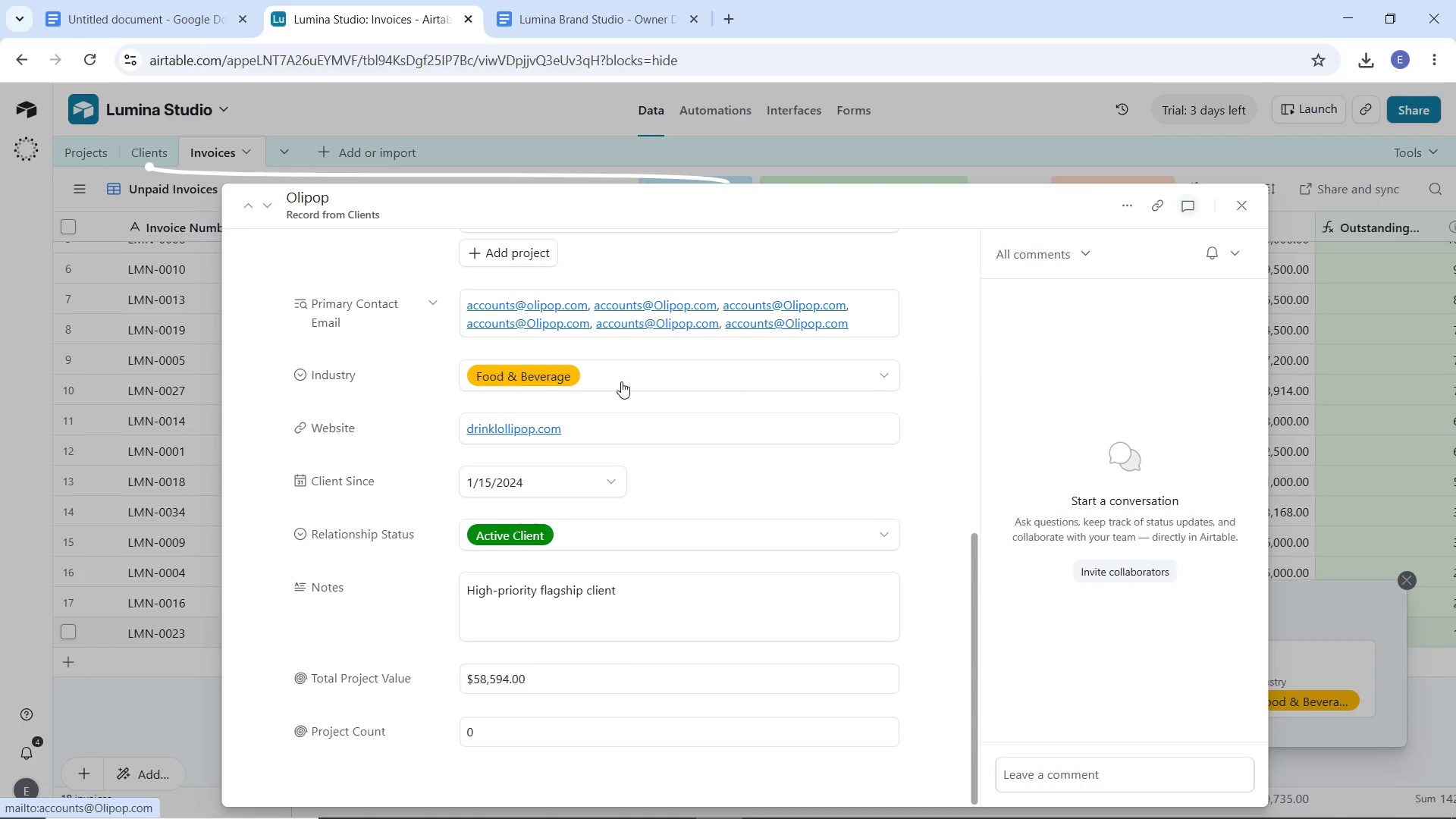 
scroll: coordinate [625, 463], scroll_direction: up, amount: 12.0
 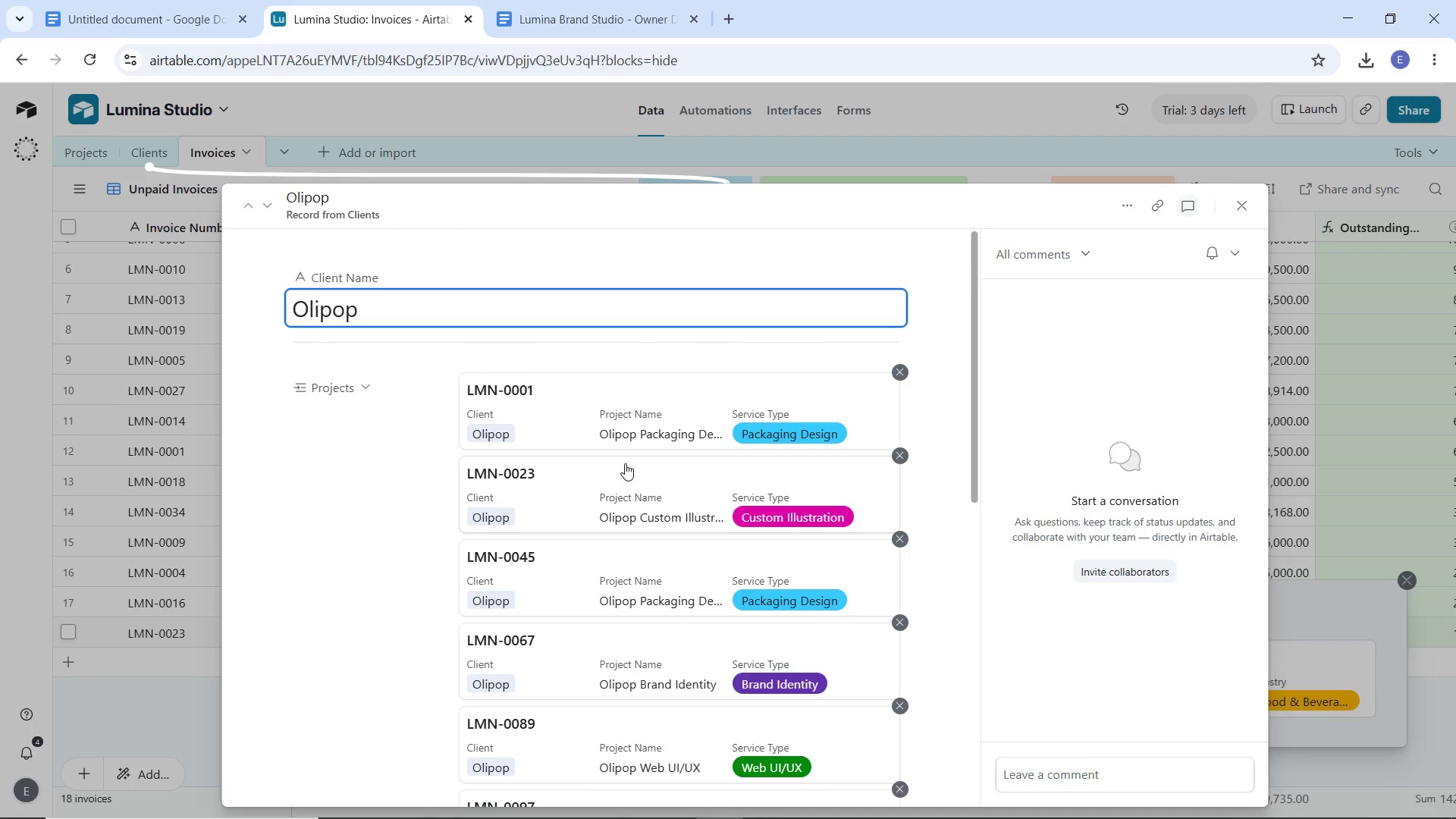 
scroll: coordinate [615, 485], scroll_direction: down, amount: 10.0
 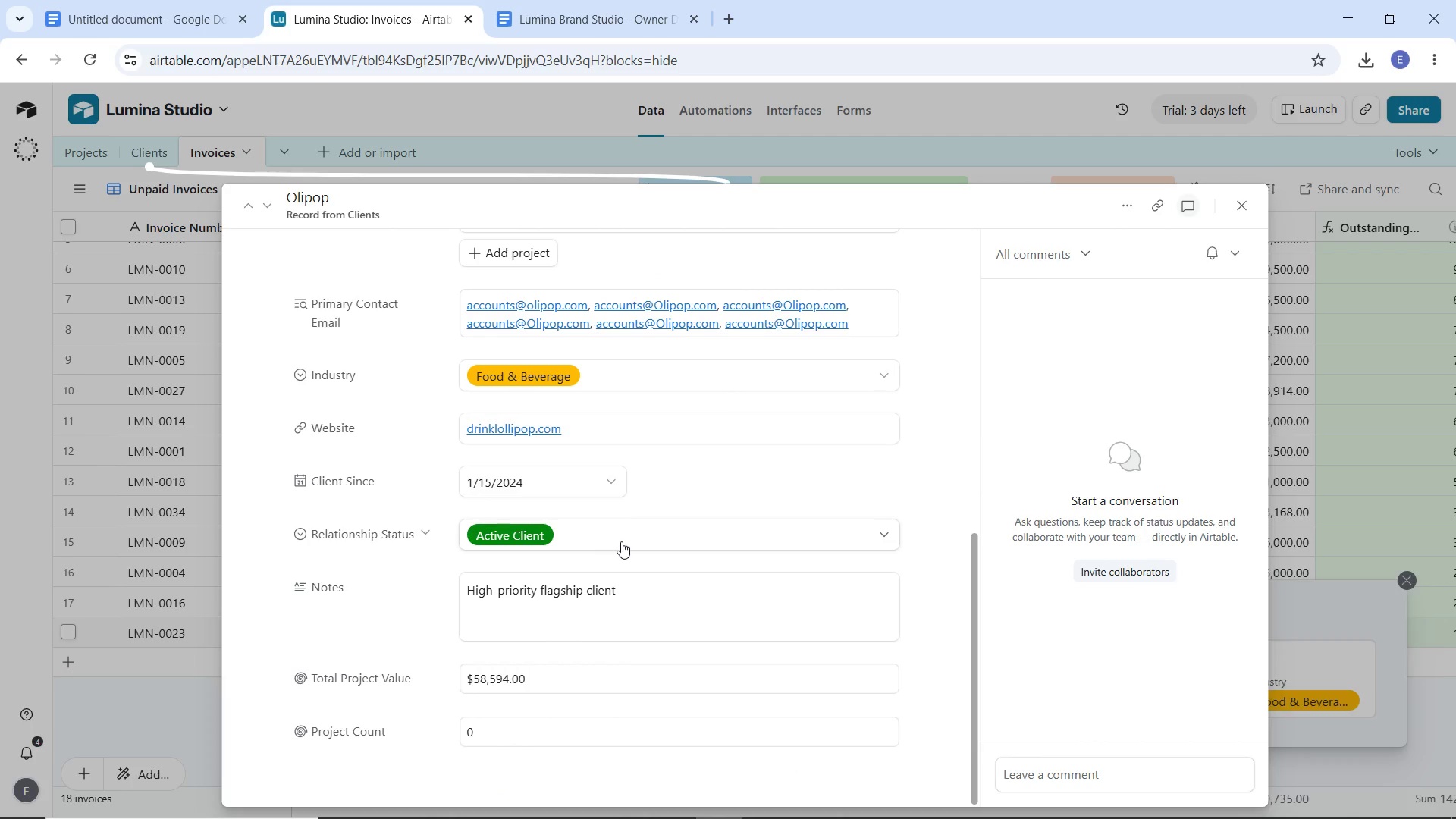 
scroll: coordinate [621, 541], scroll_direction: up, amount: 10.0
 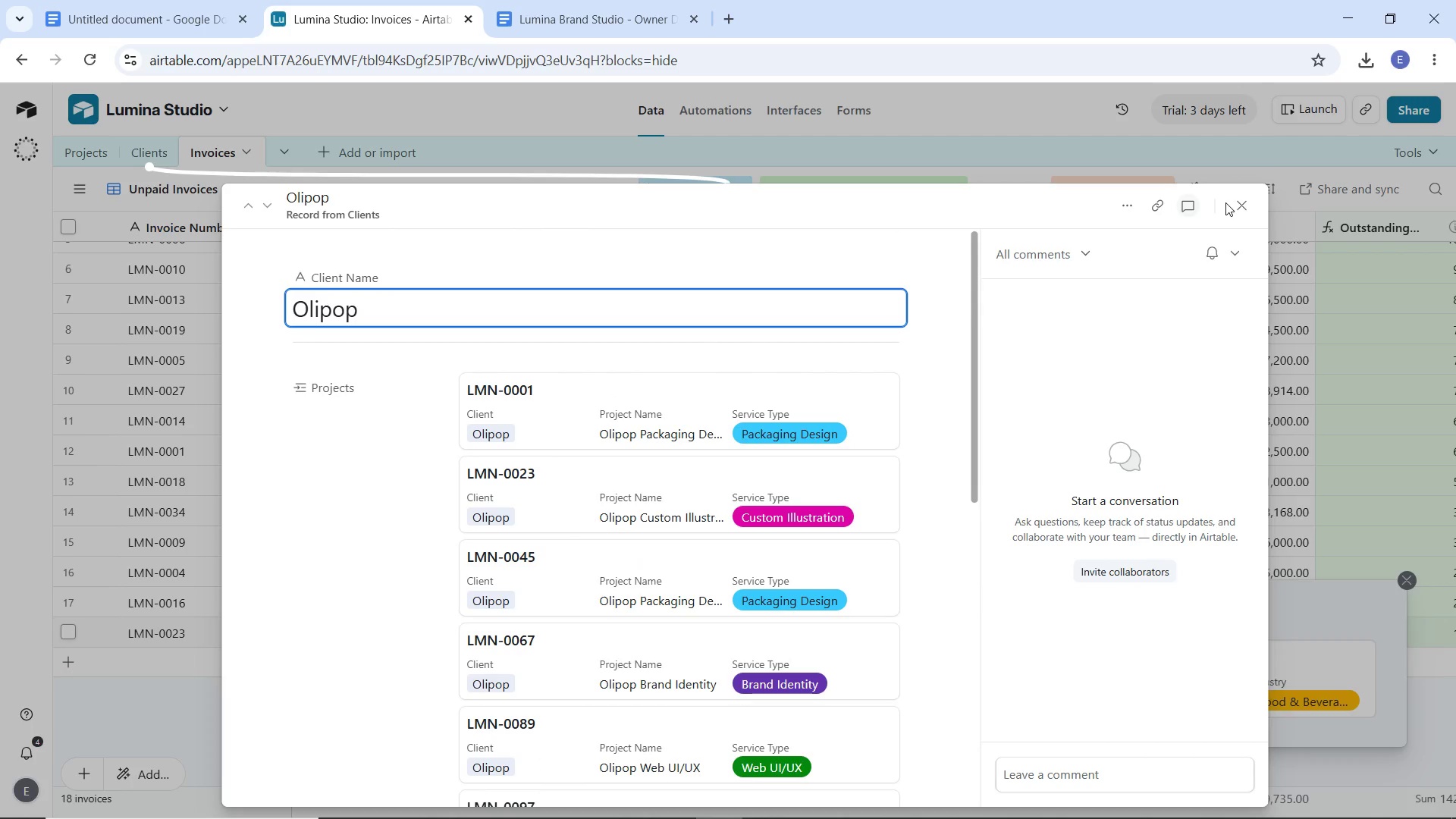 
left_click([1232, 203])
 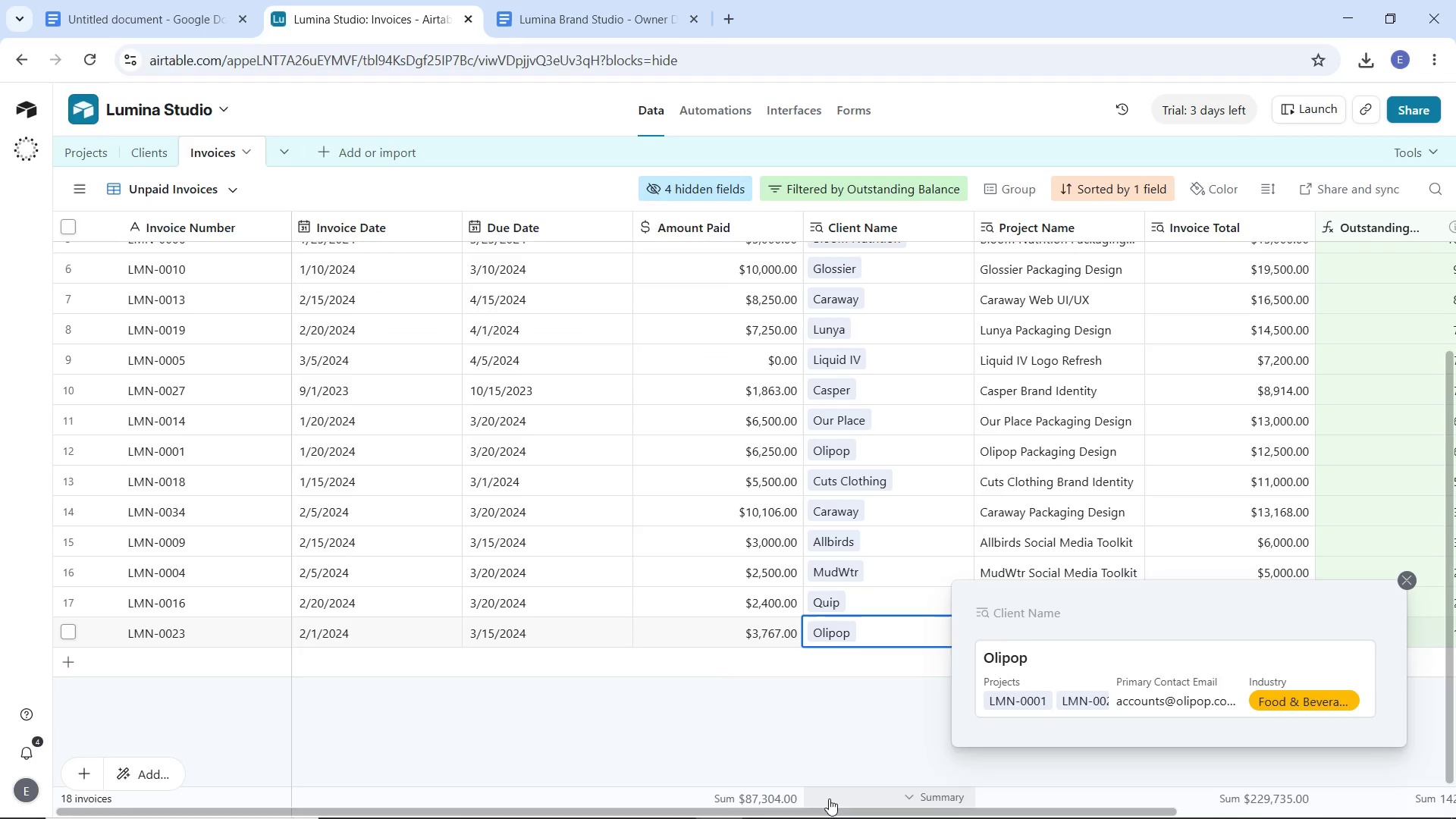 
left_click_drag(start_coordinate=[838, 810], to_coordinate=[1043, 802])
 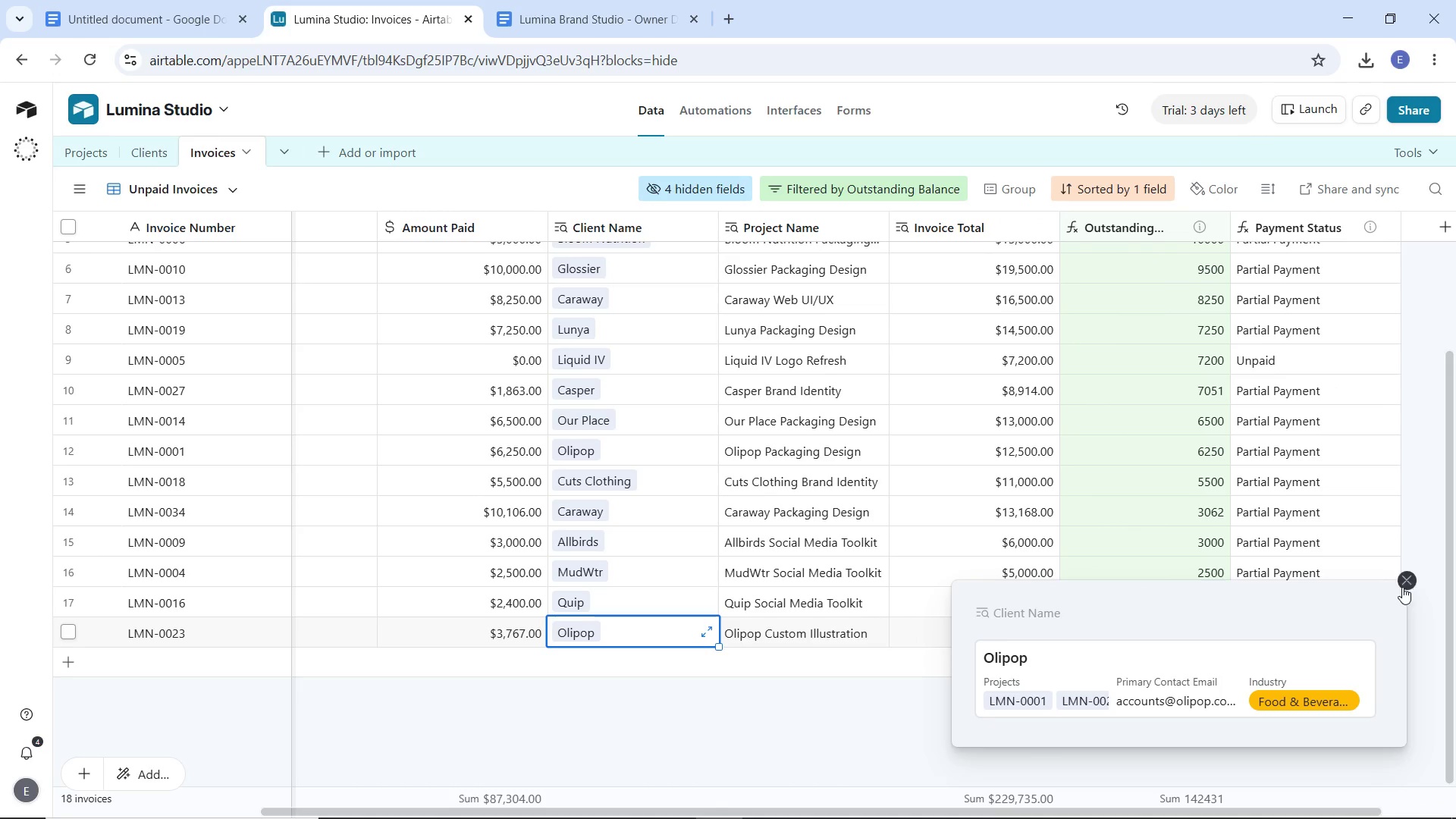 
left_click([1404, 586])
 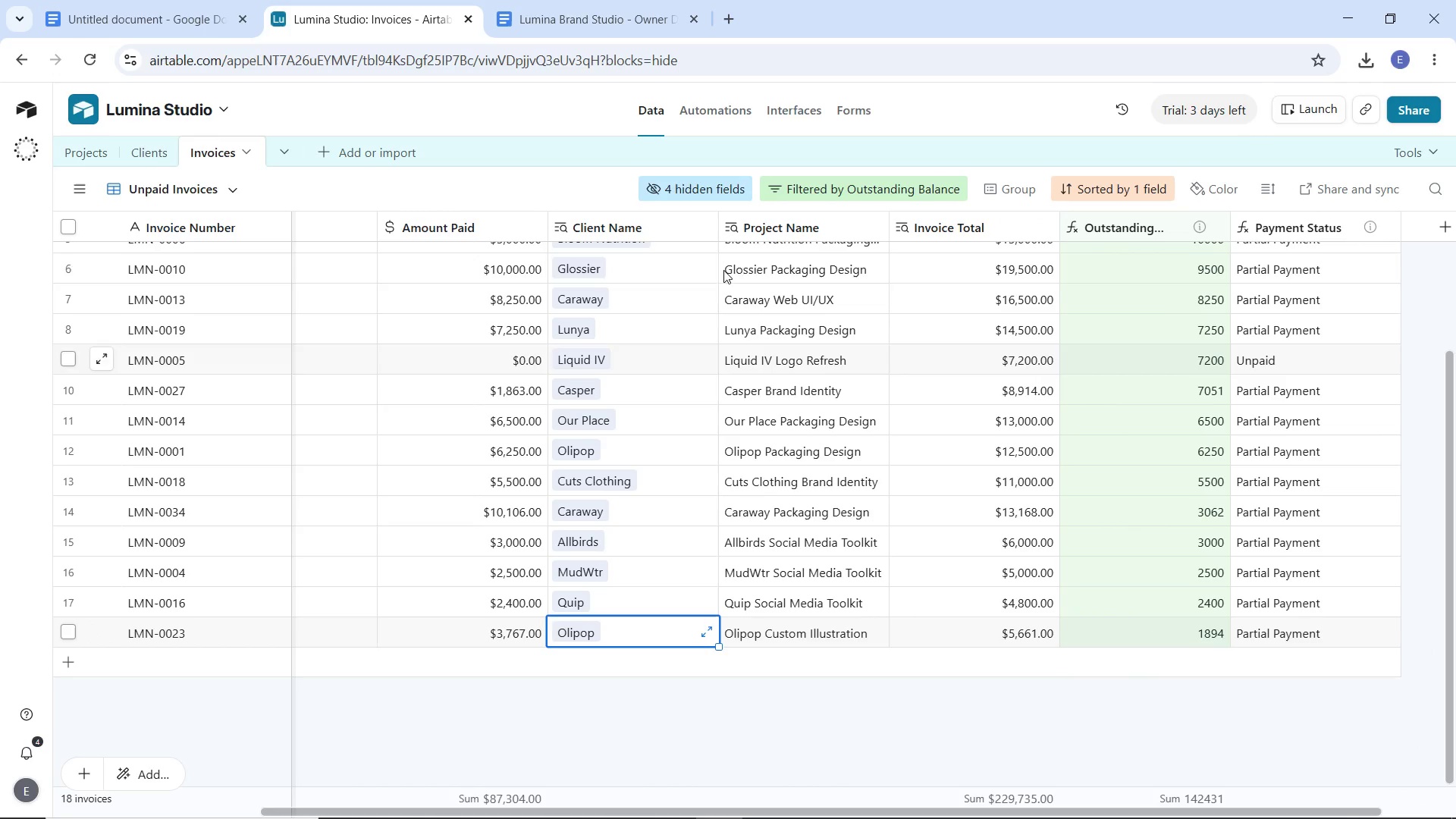 
wait(6.89)
 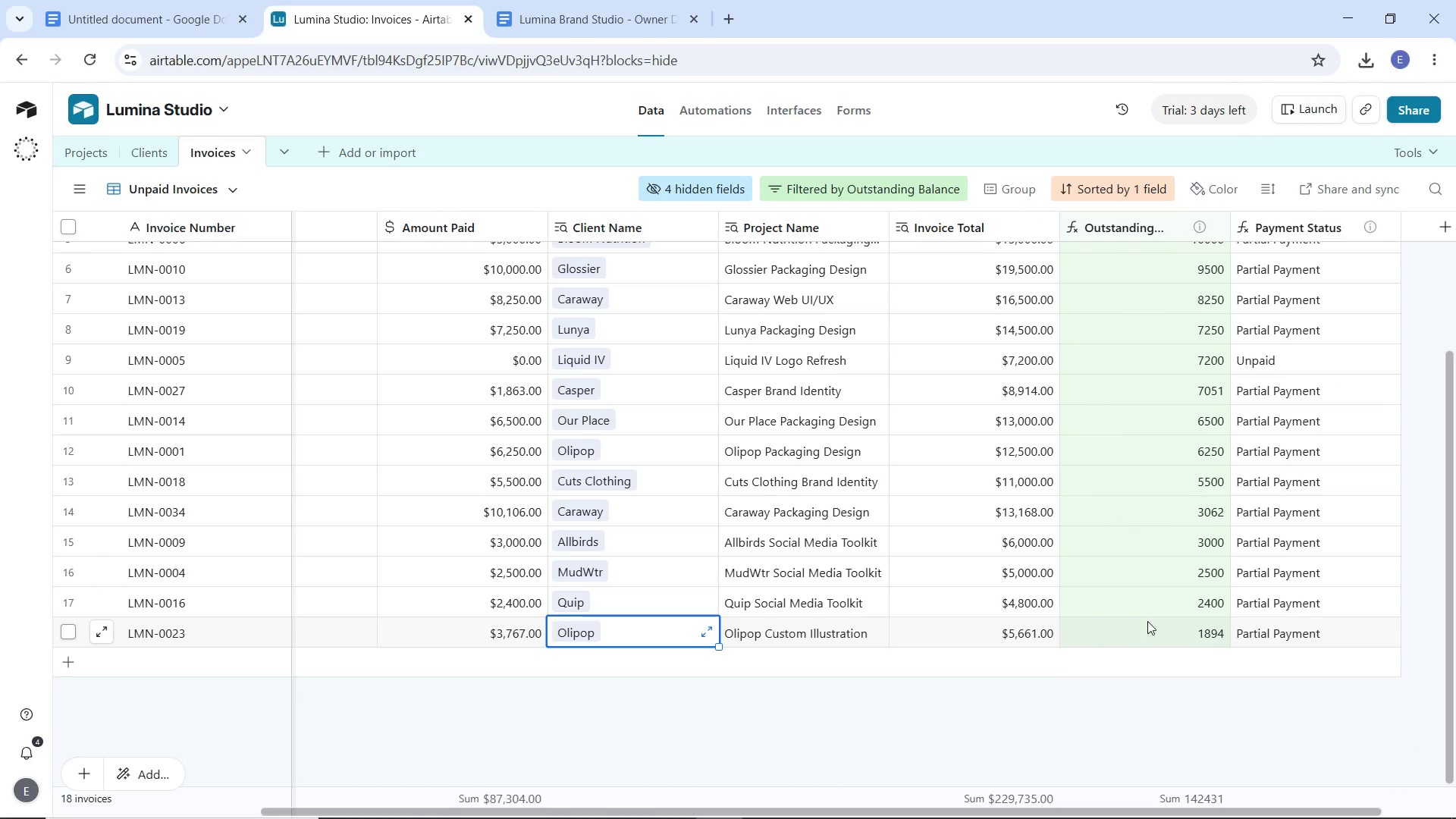 
left_click([789, 120])
 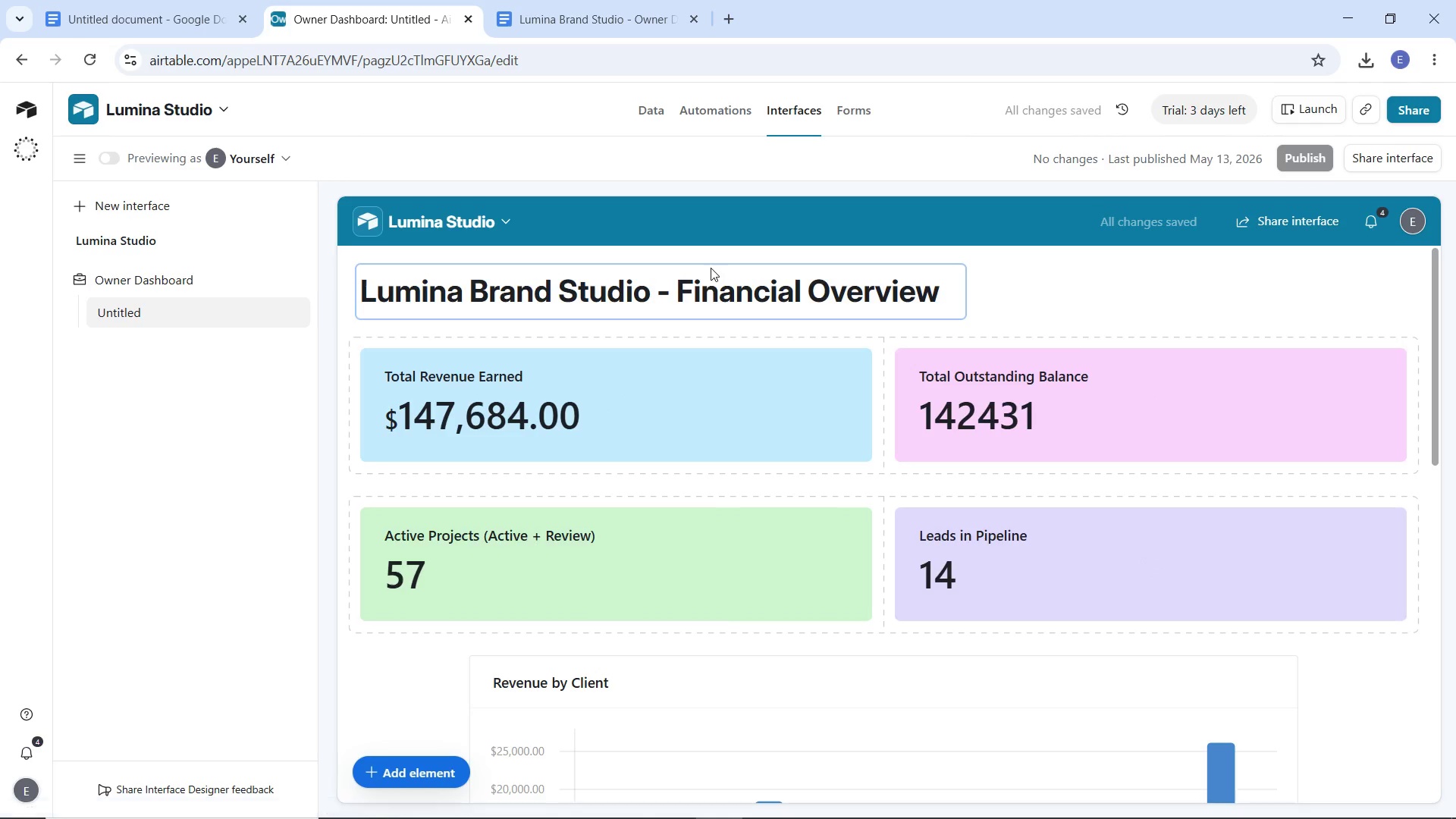 
wait(8.91)
 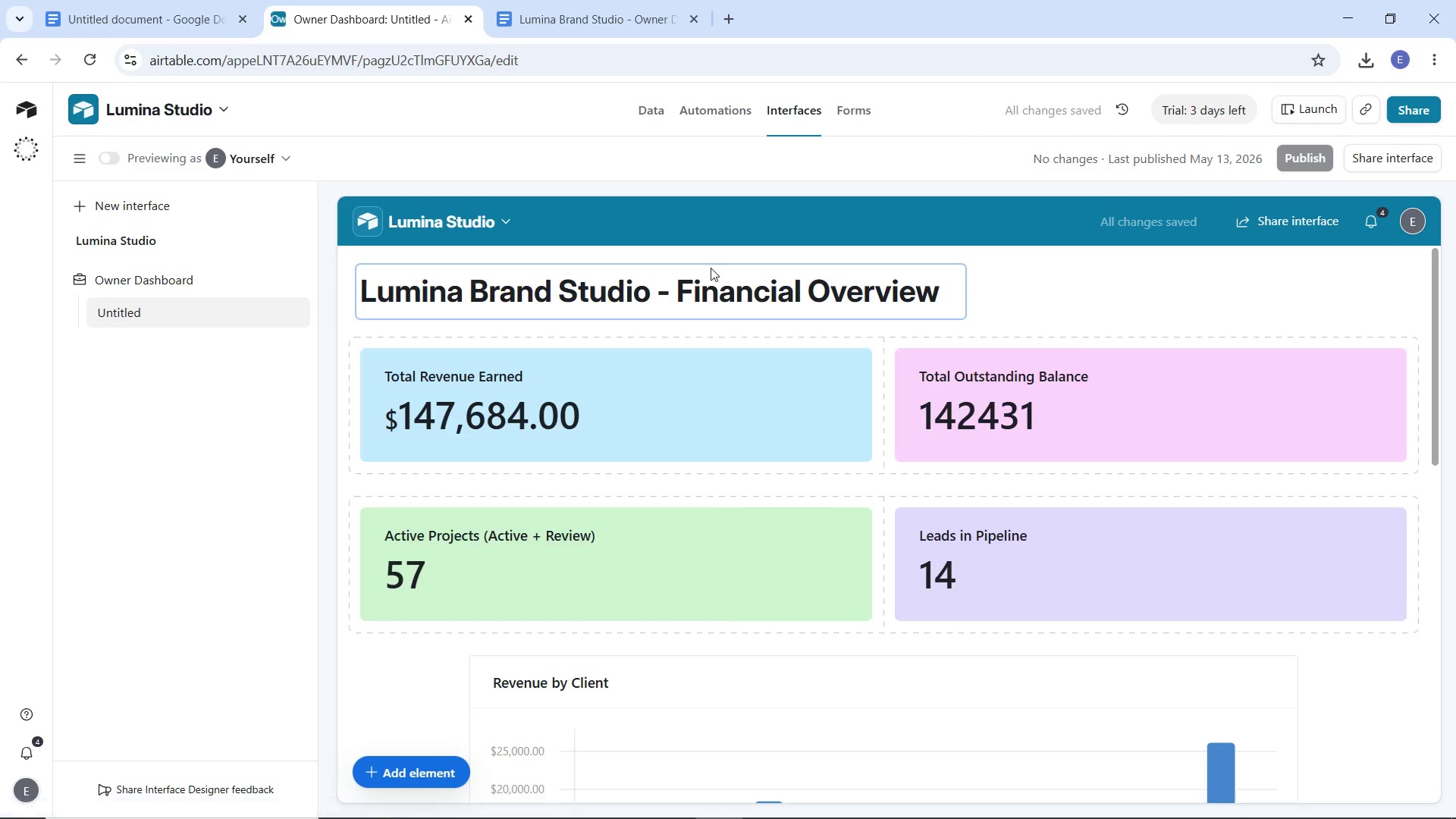 
left_click([77, 170])
 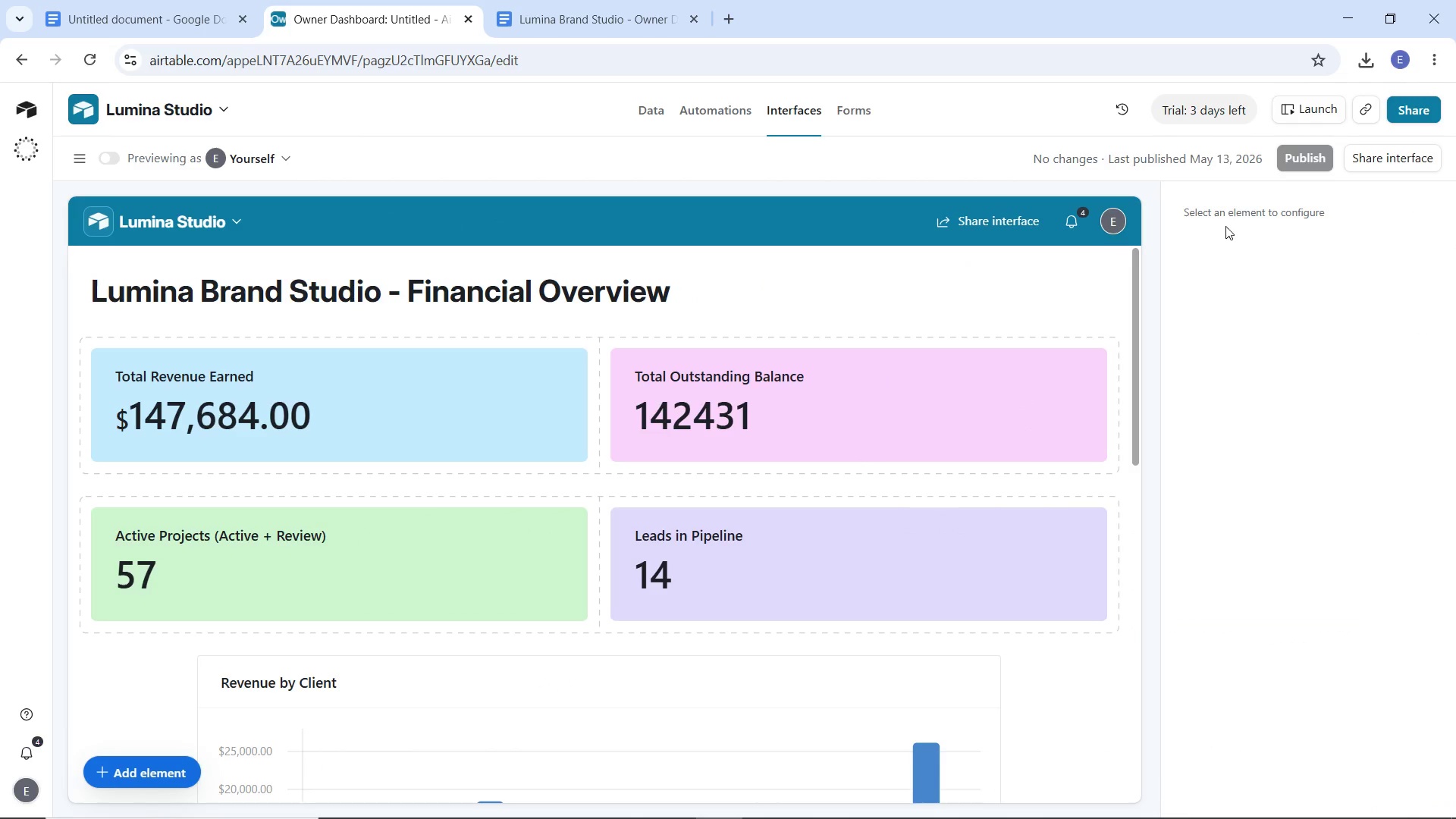 
scroll: coordinate [582, 480], scroll_direction: up, amount: 1.0
 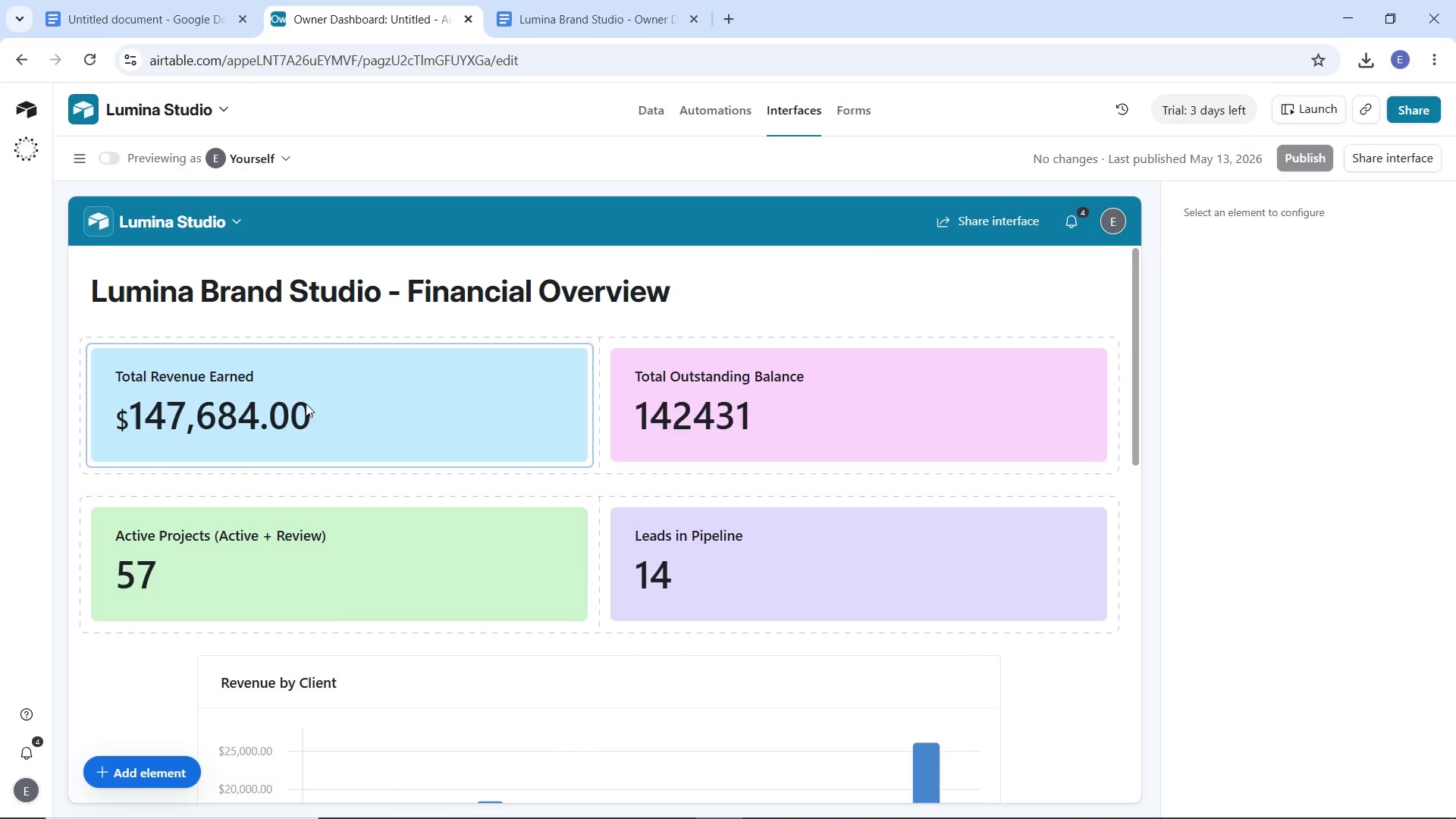 
left_click([295, 404])
 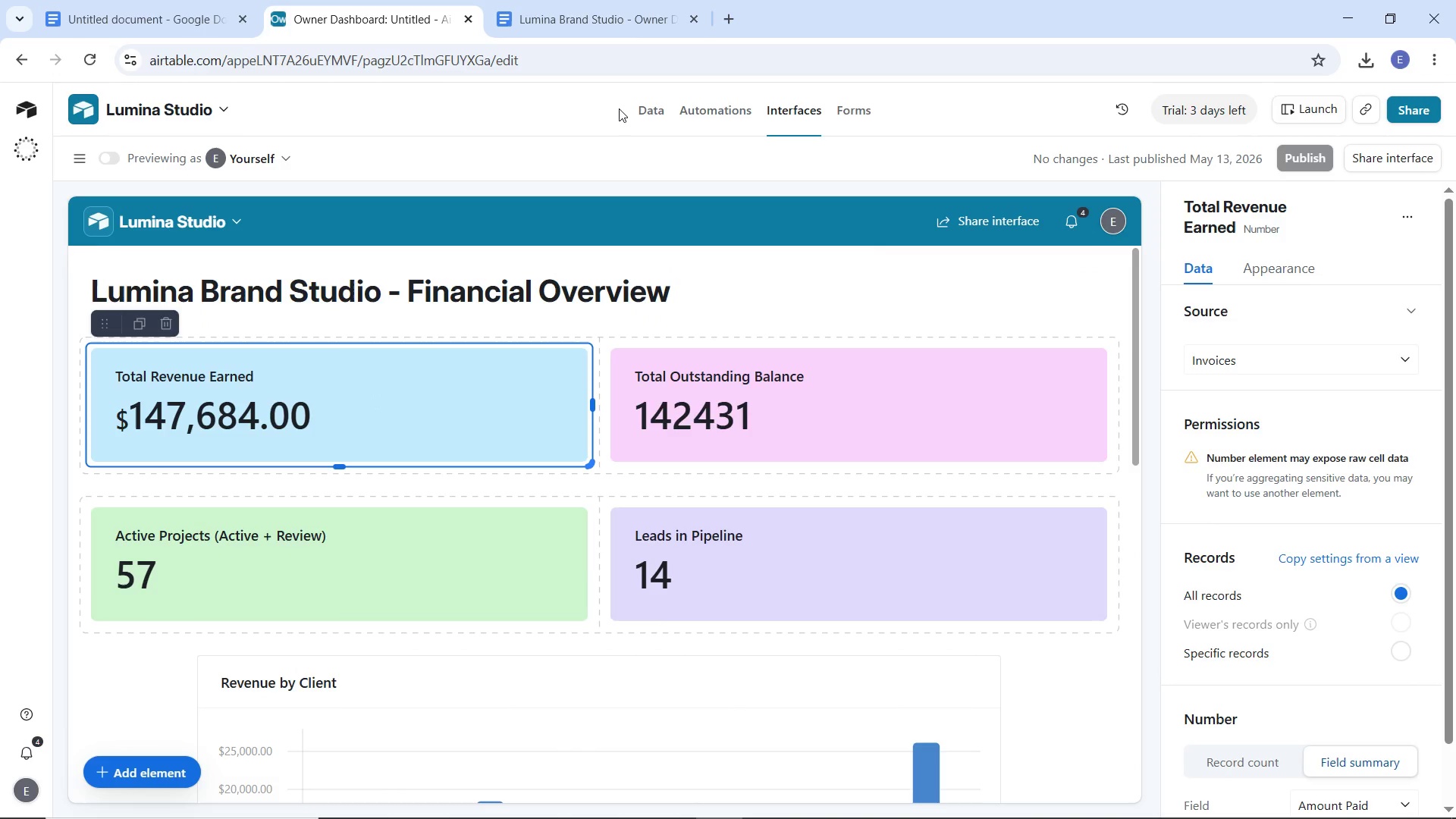 
left_click([645, 113])
 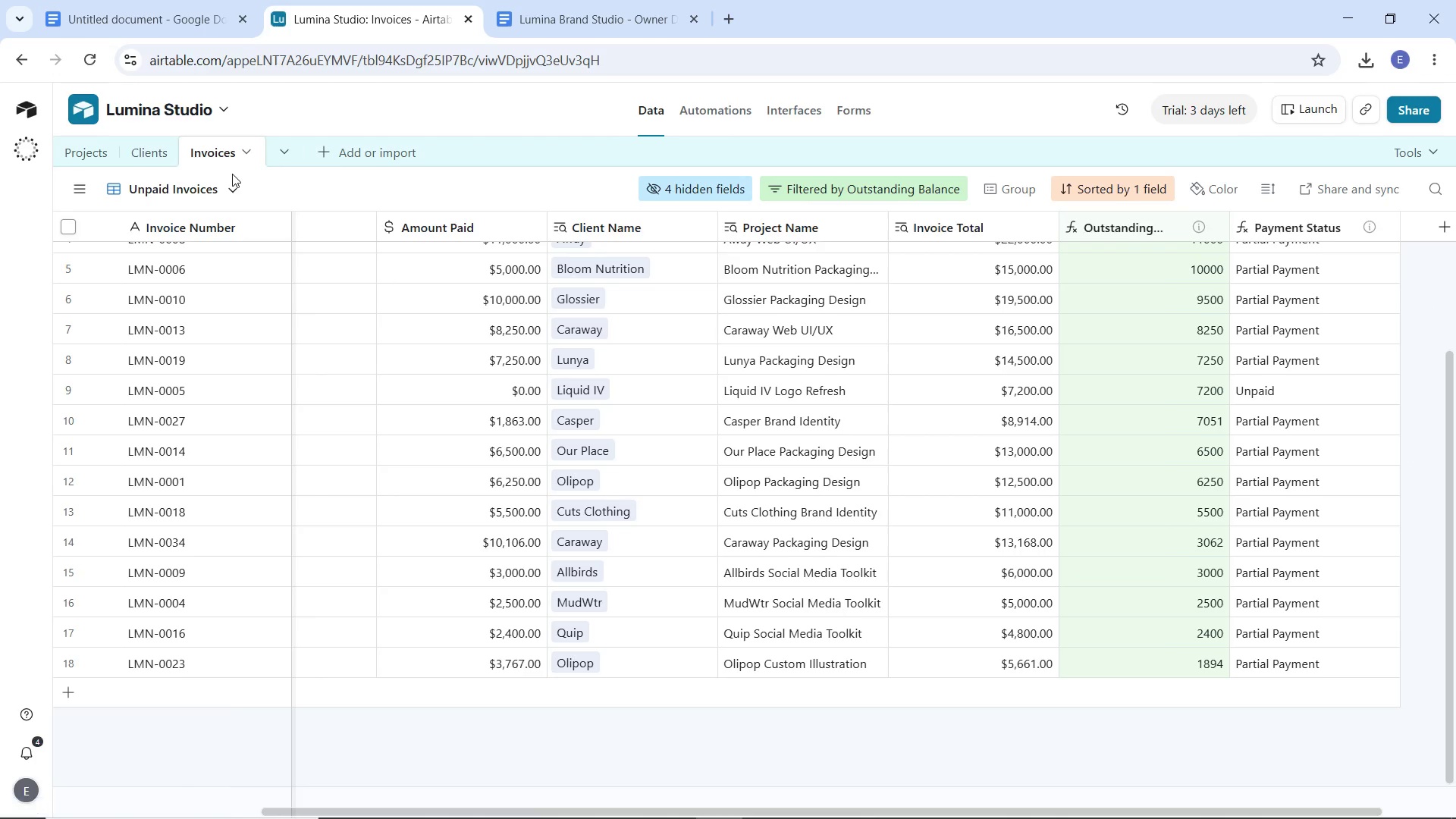 
scroll: coordinate [551, 436], scroll_direction: up, amount: 11.0
 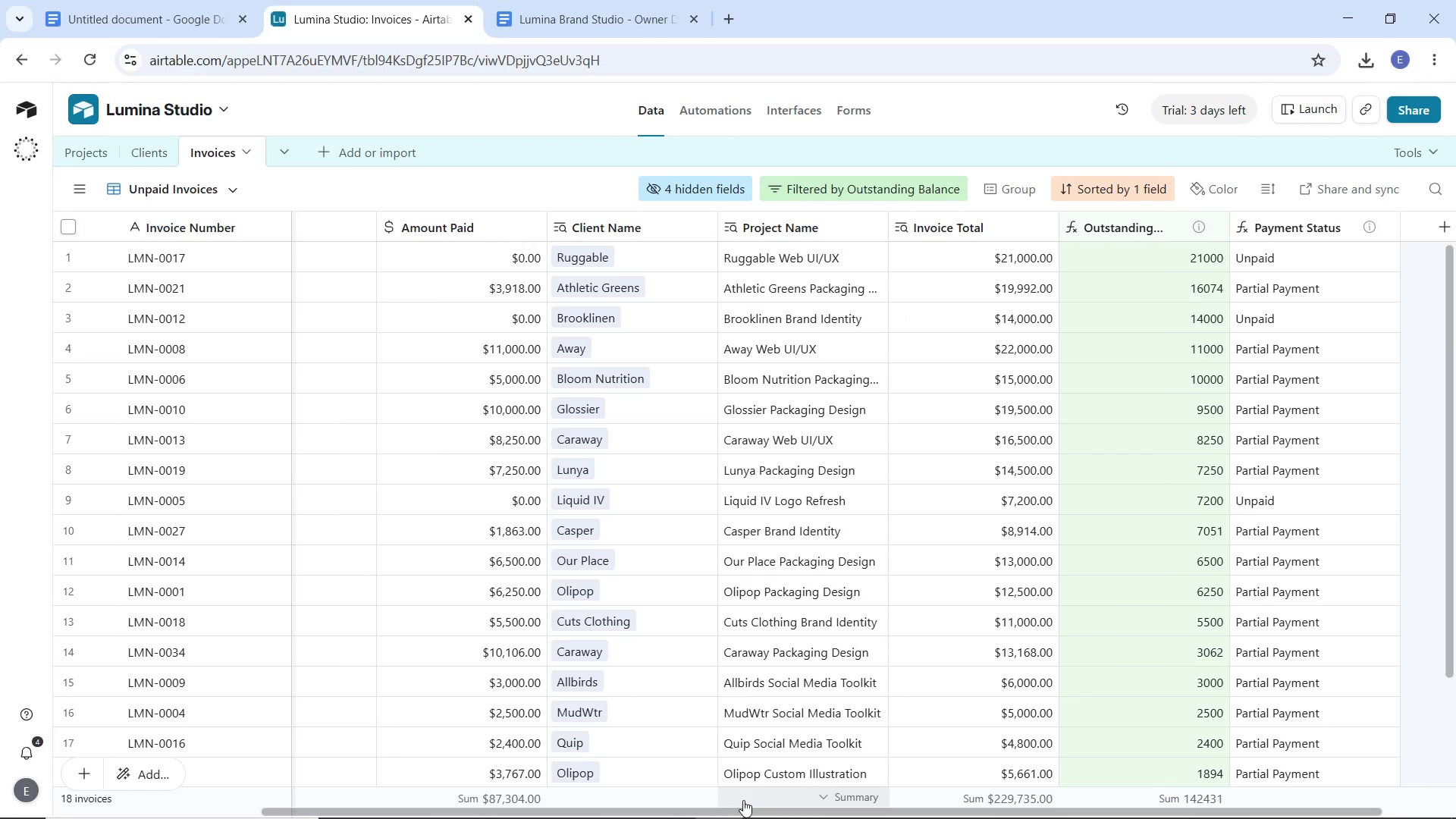 
left_click_drag(start_coordinate=[750, 811], to_coordinate=[533, 789])
 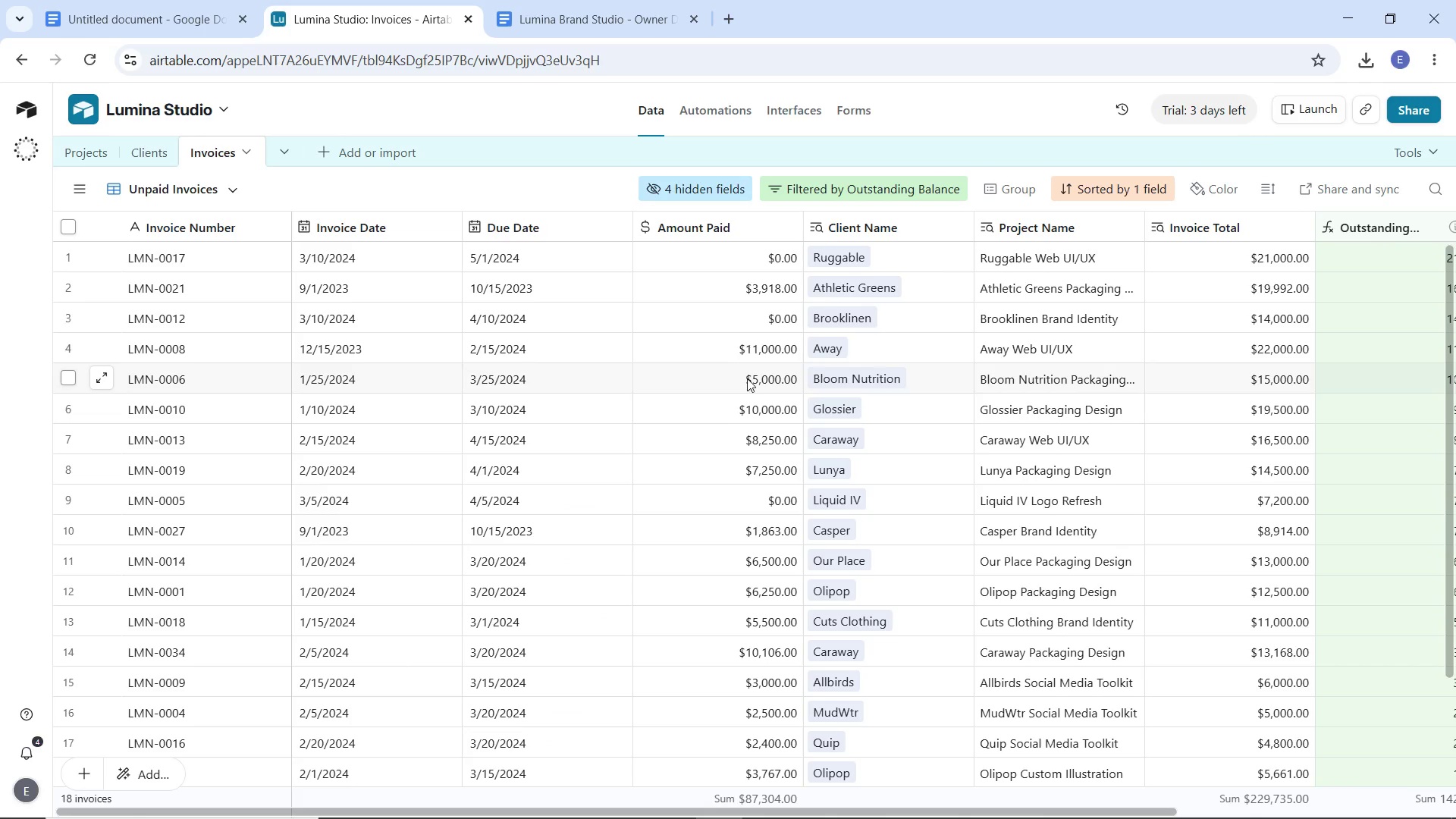 
left_click([747, 378])
 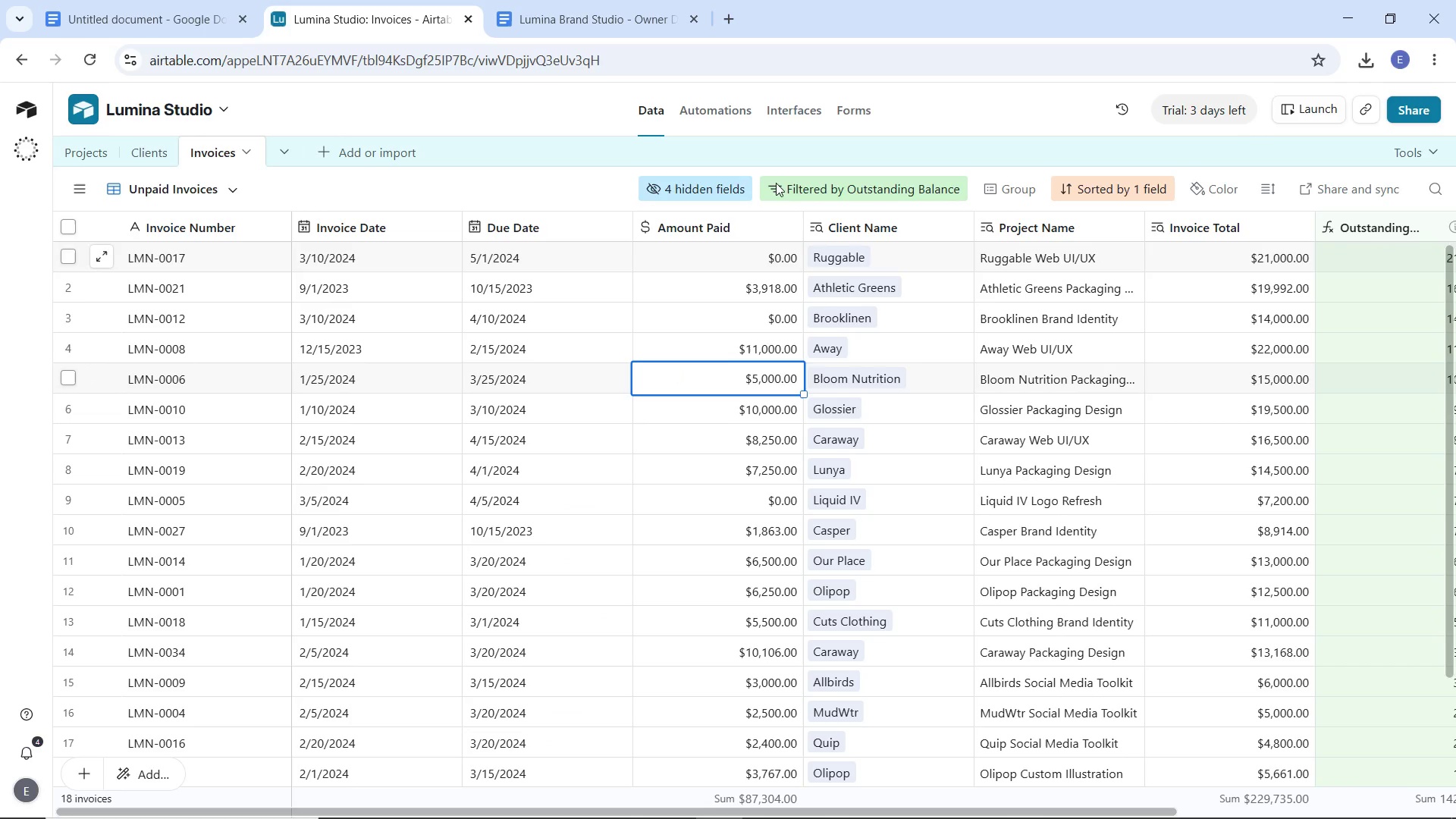 
left_click([763, 113])
 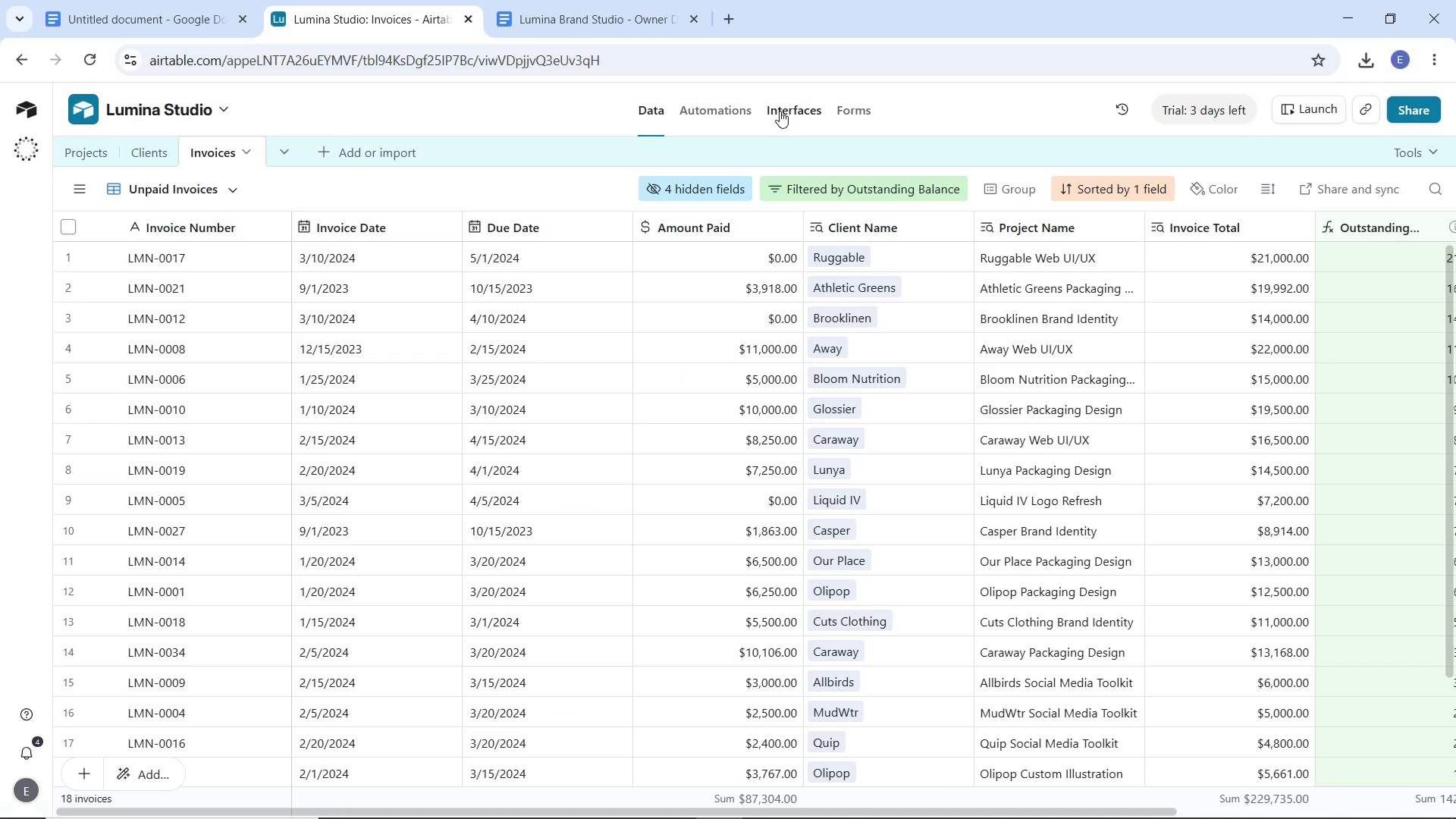 
left_click([780, 111])
 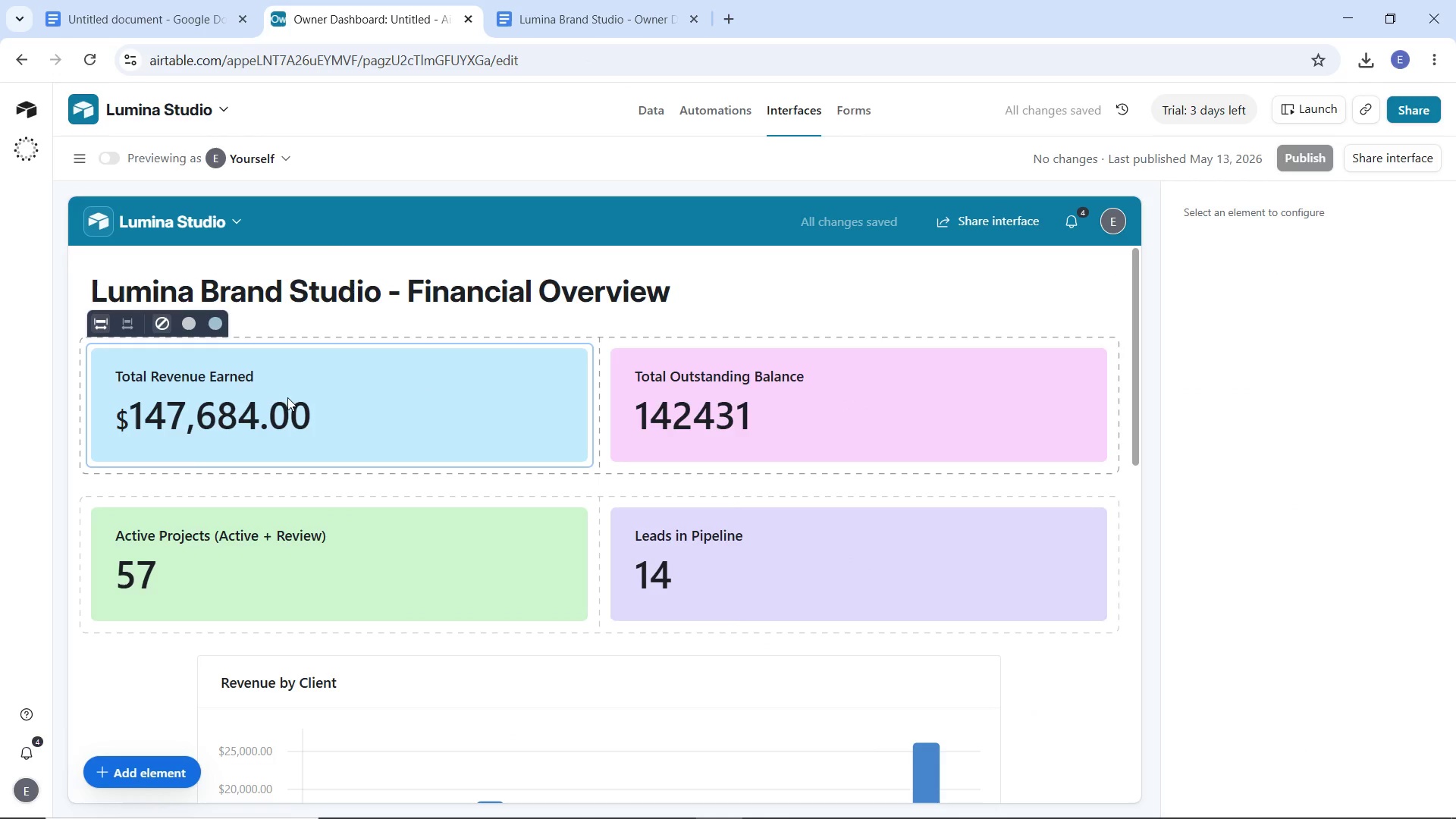 
wait(6.53)
 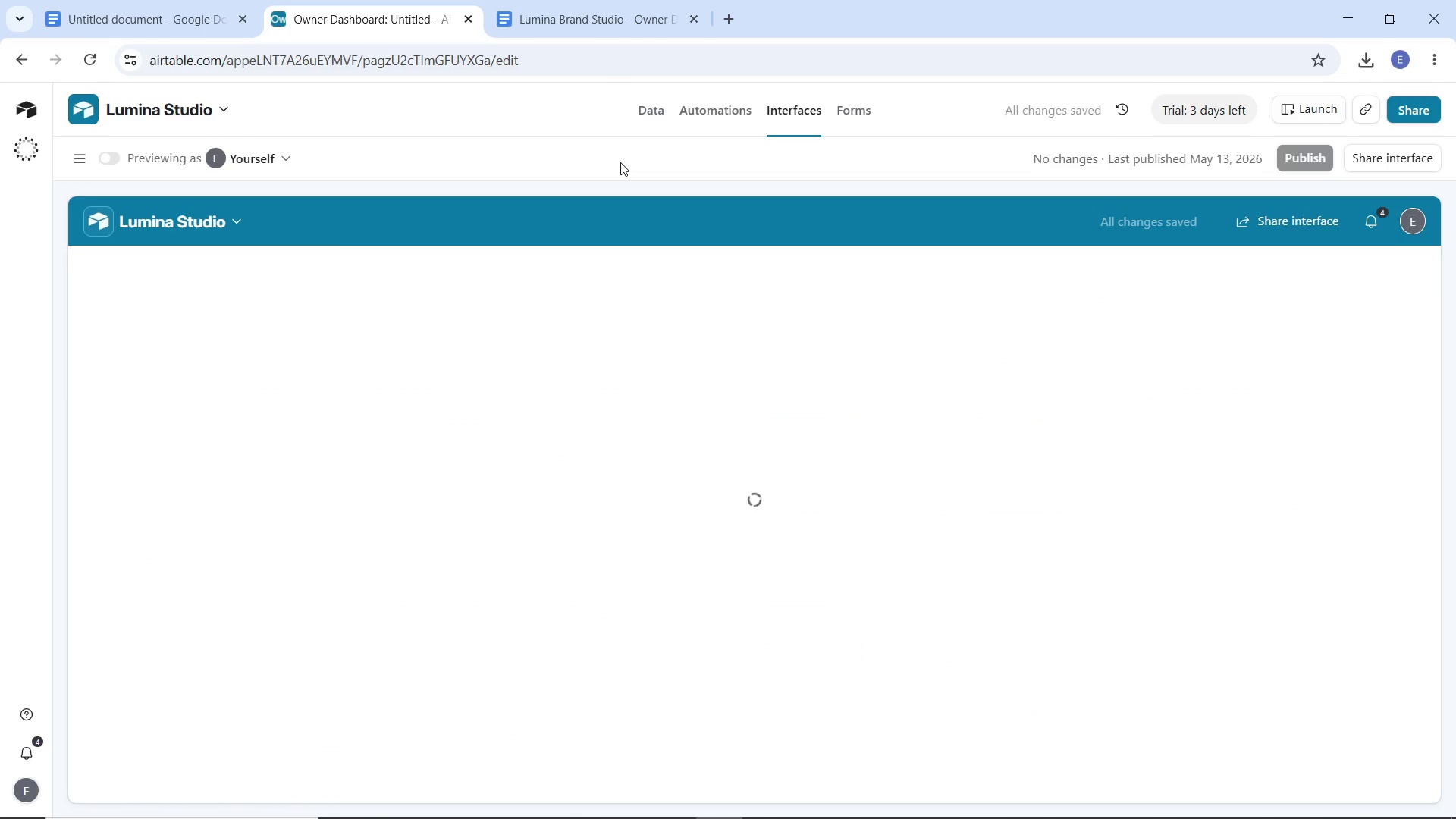 
left_click([661, 117])
 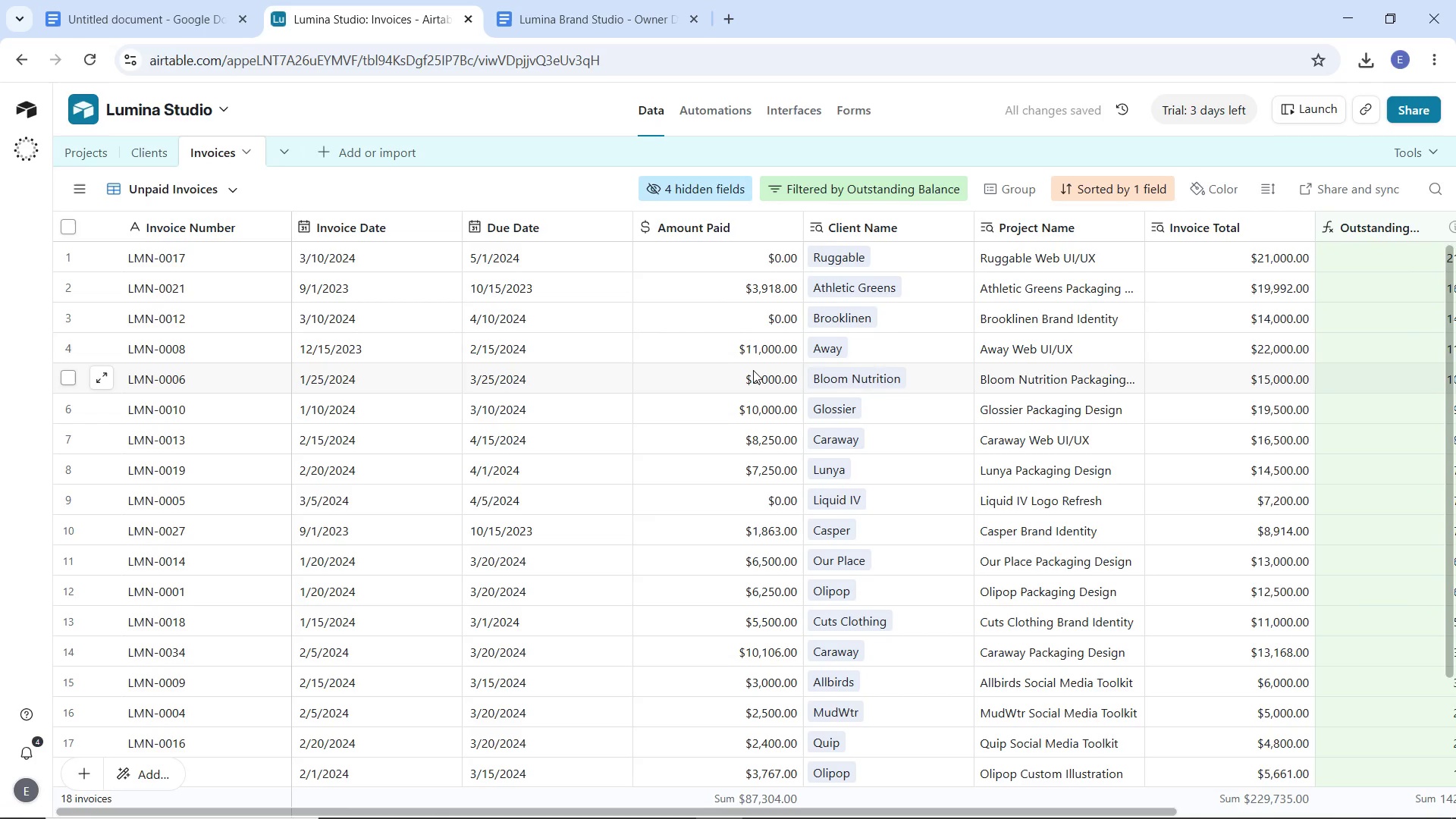 
double_click([756, 374])
 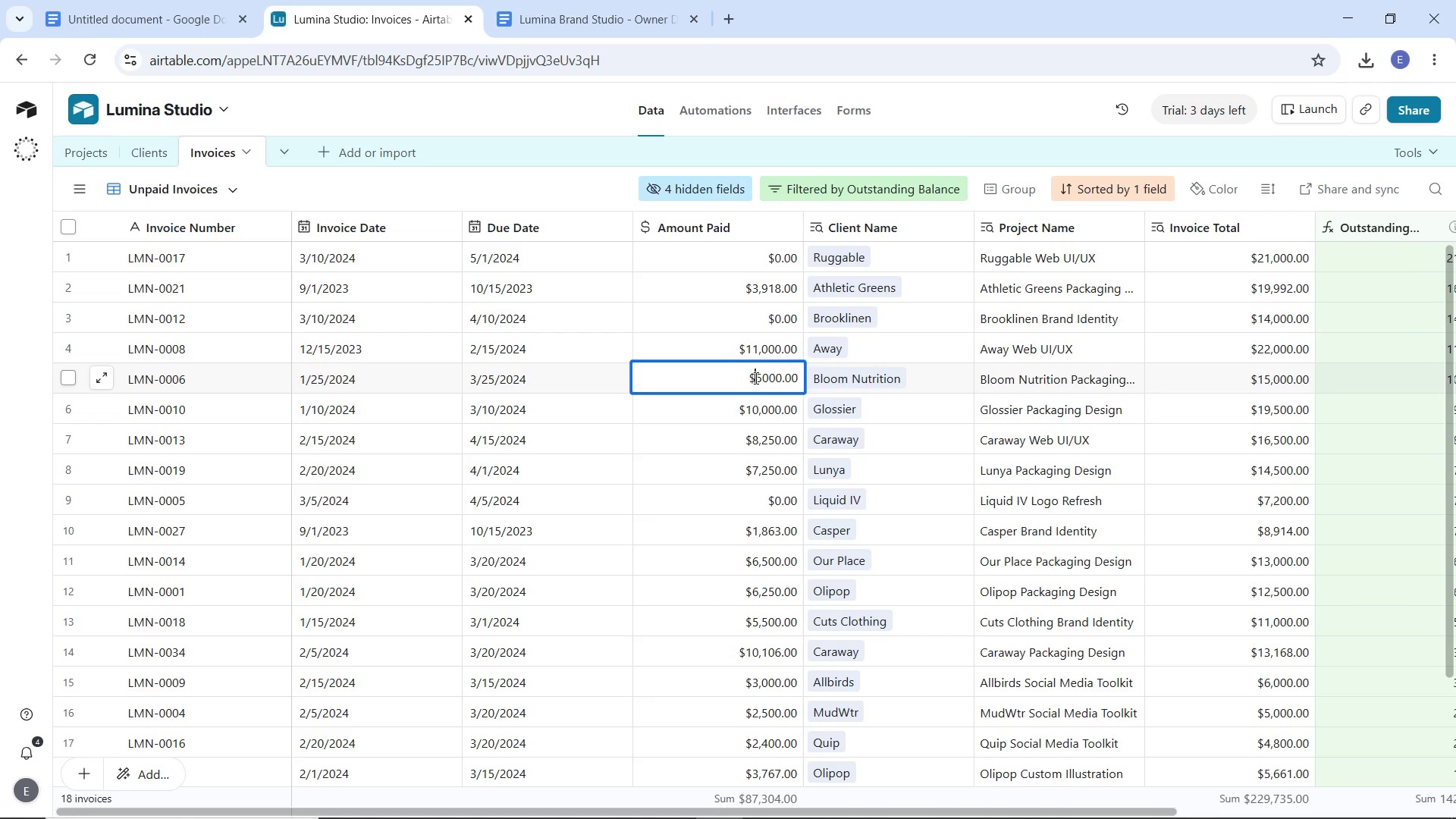 
left_click([755, 378])
 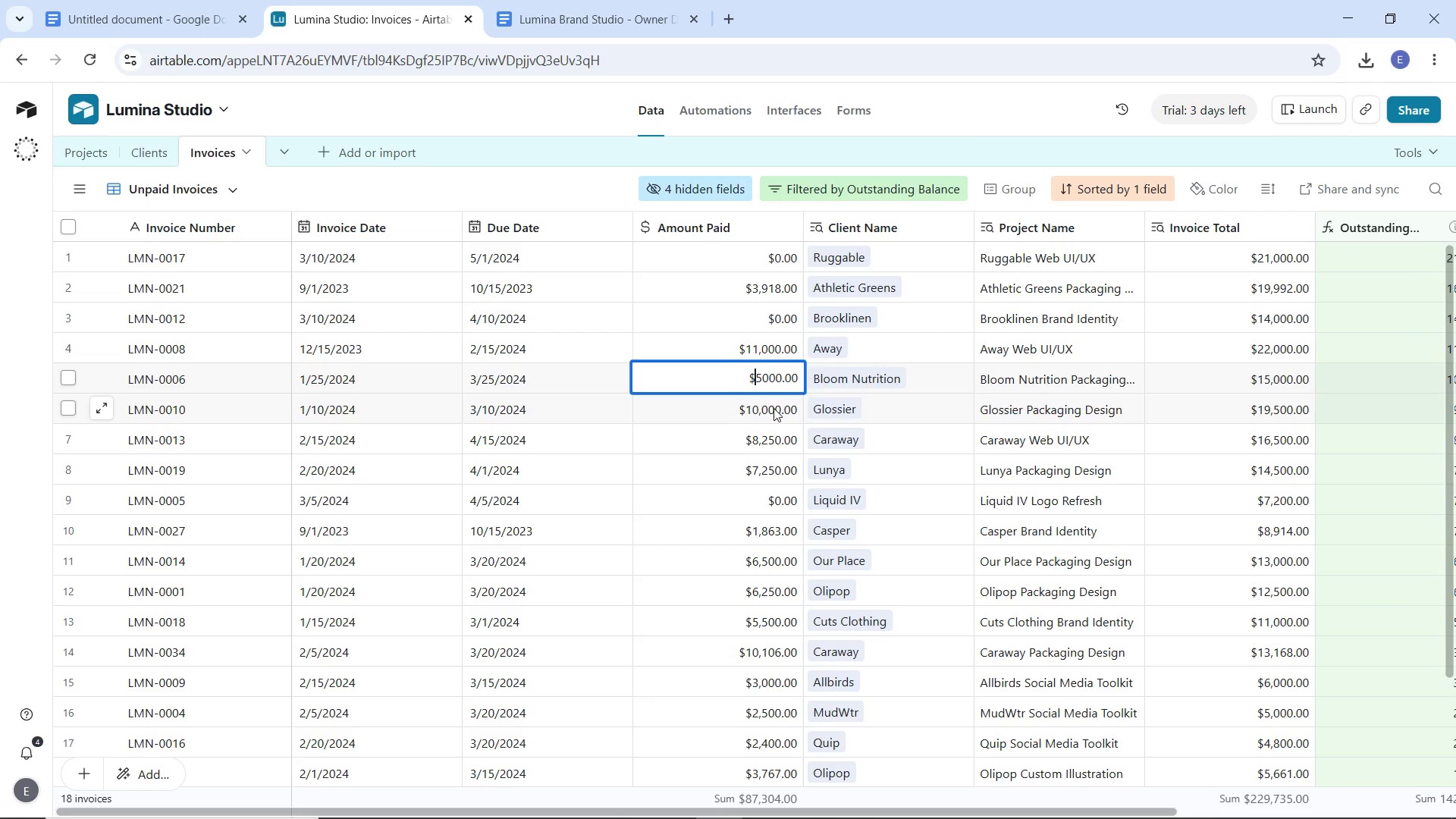 
key(3)
 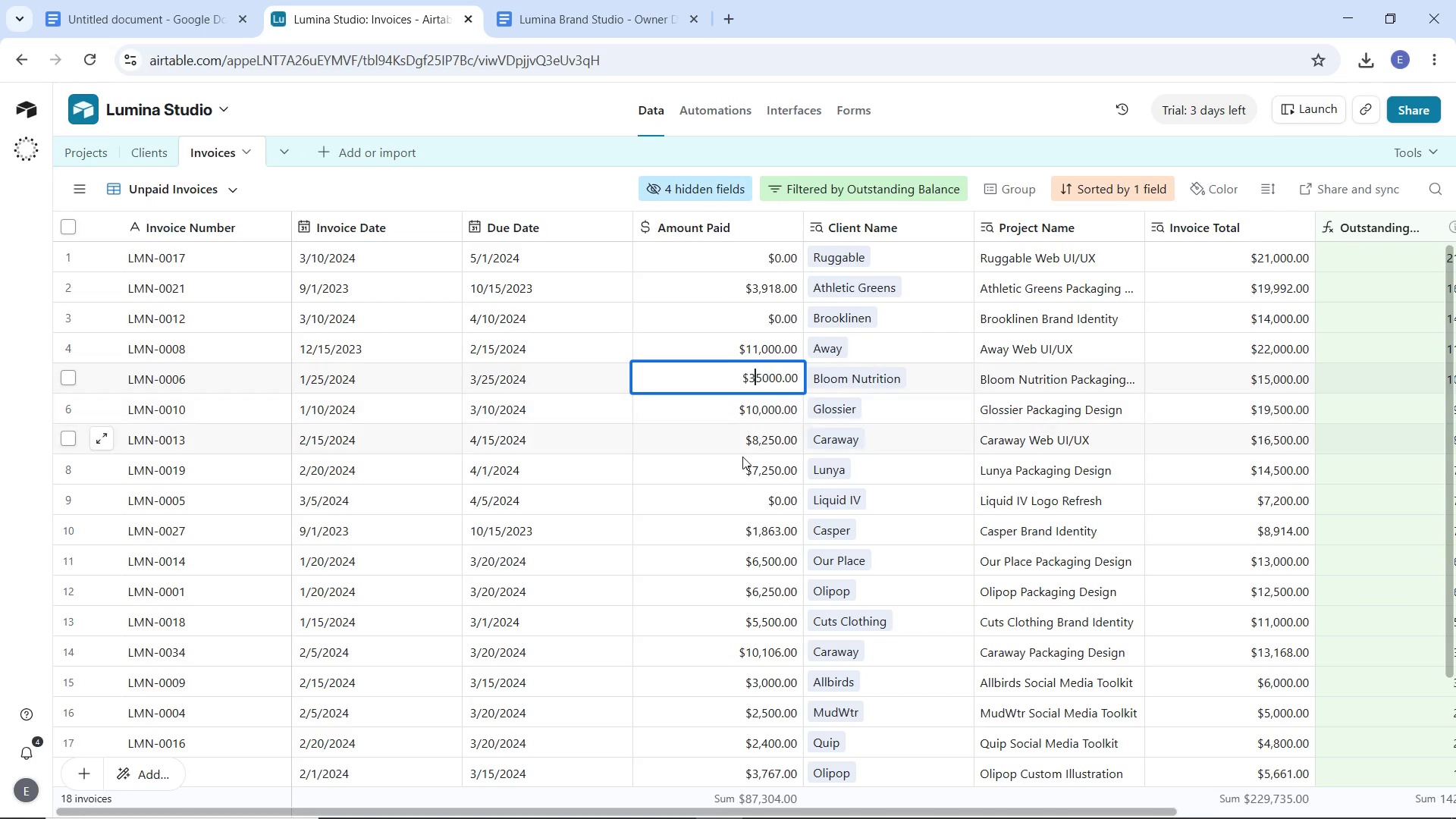 
left_click([741, 457])
 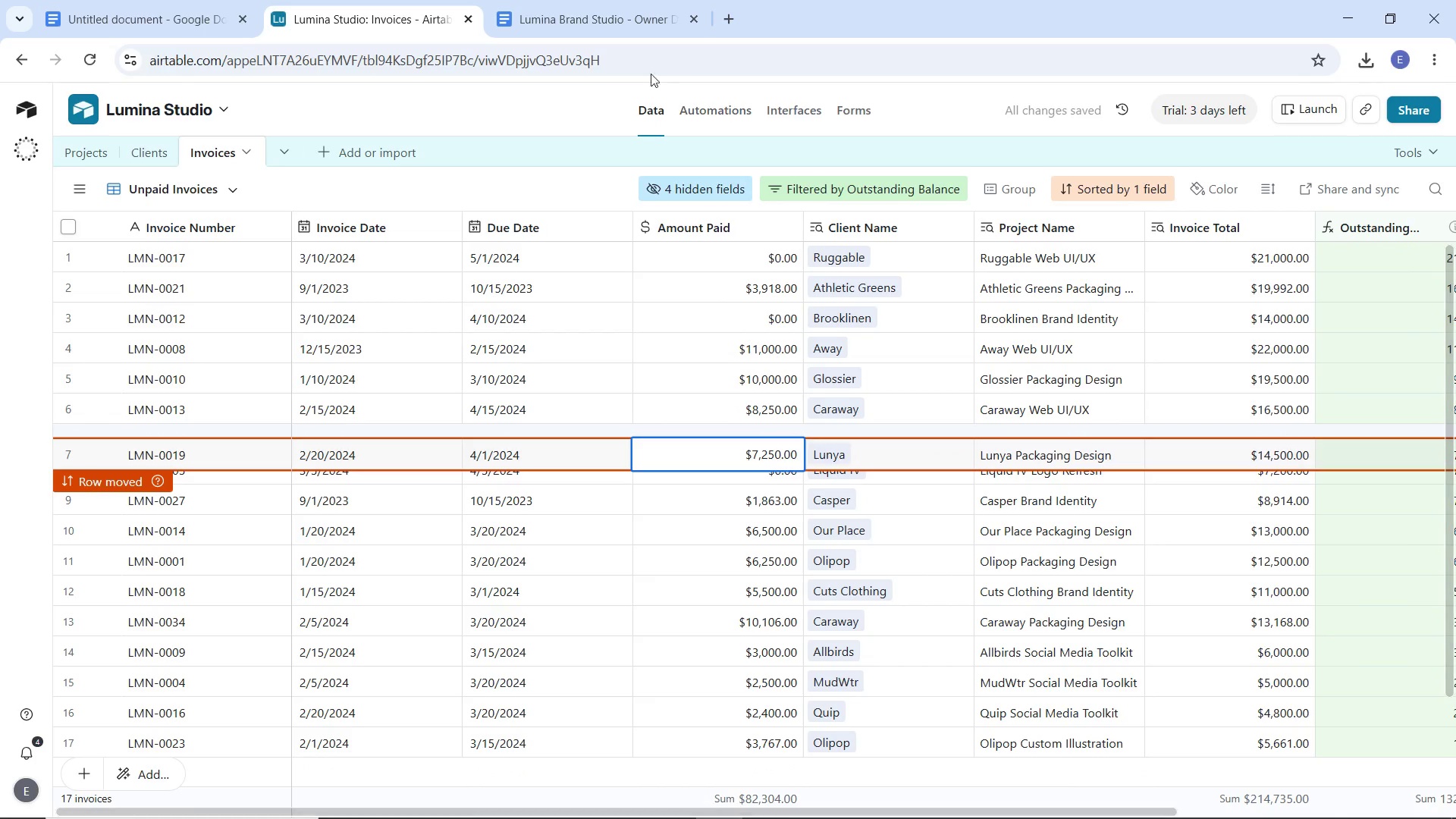 
left_click([780, 111])
 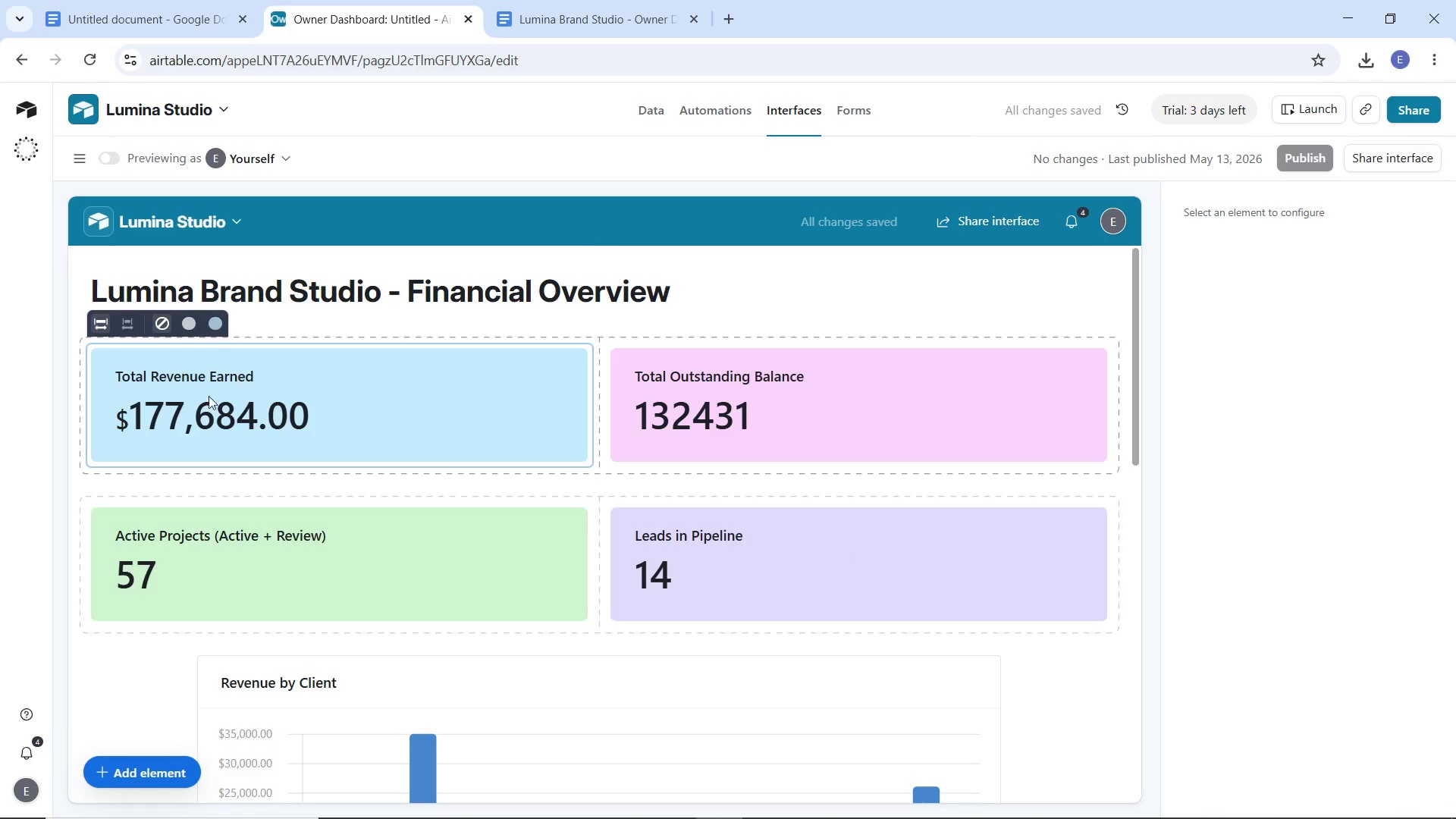 
wait(6.48)
 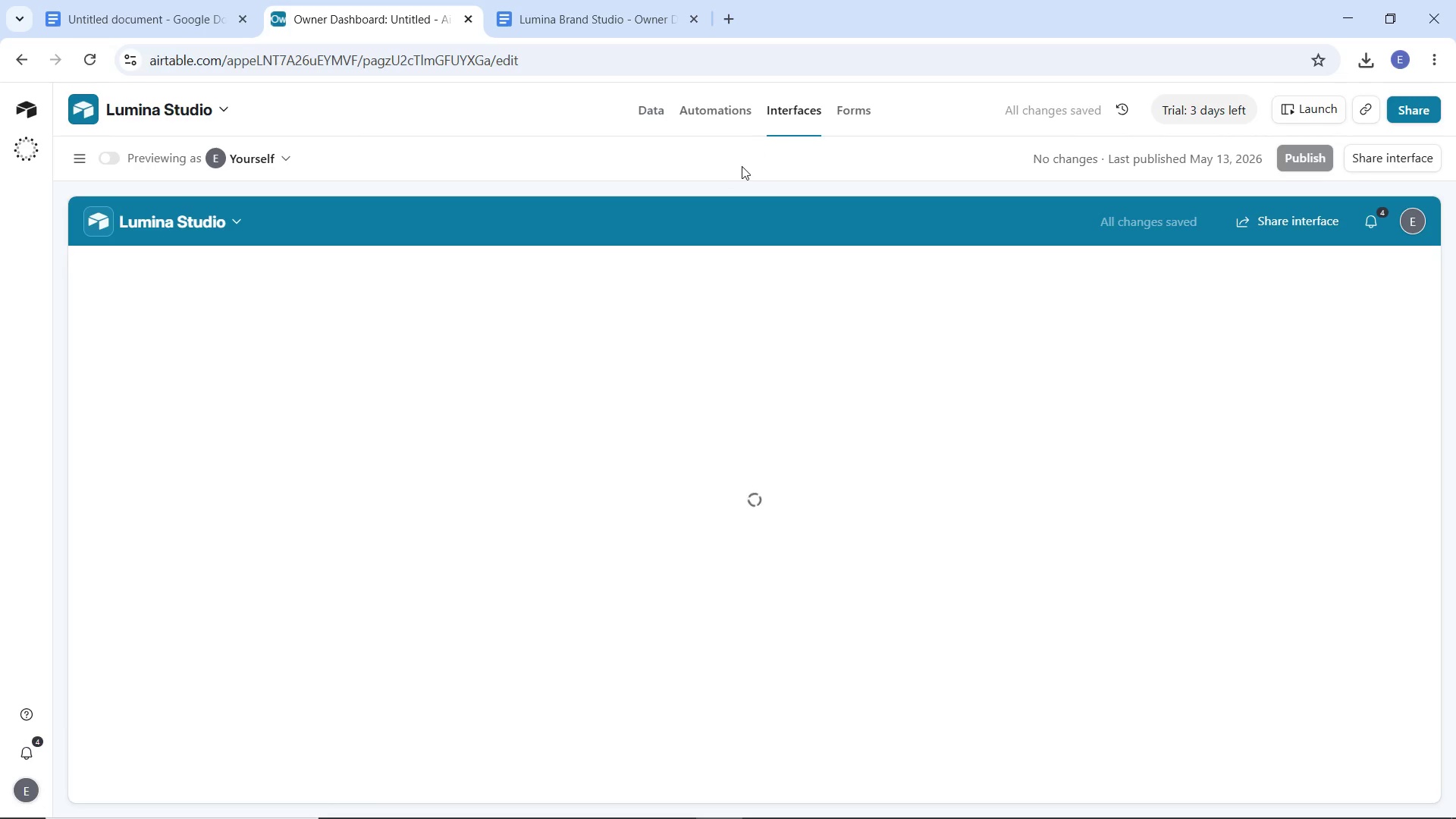 
left_click([322, 403])
 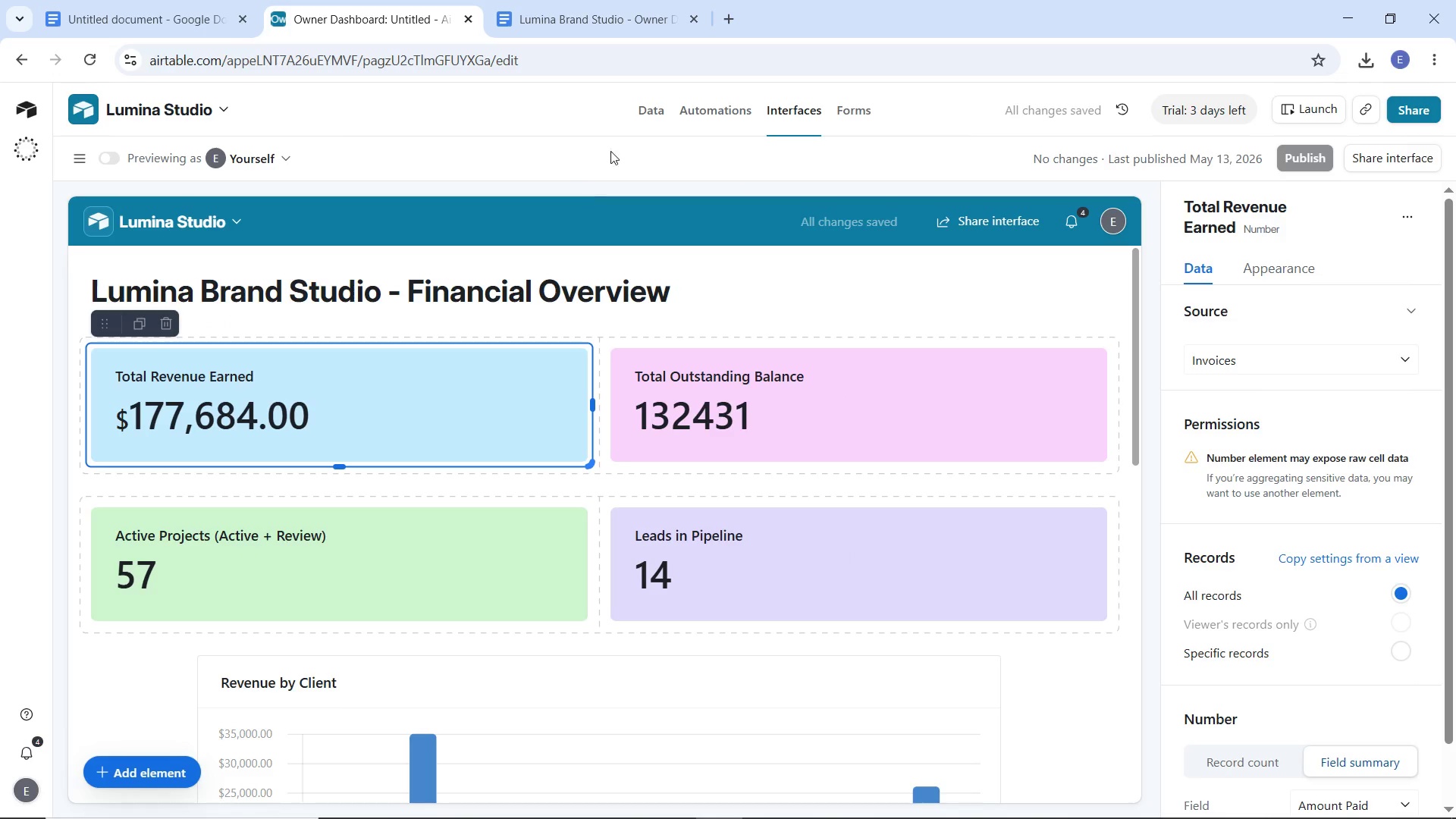 
left_click([645, 112])
 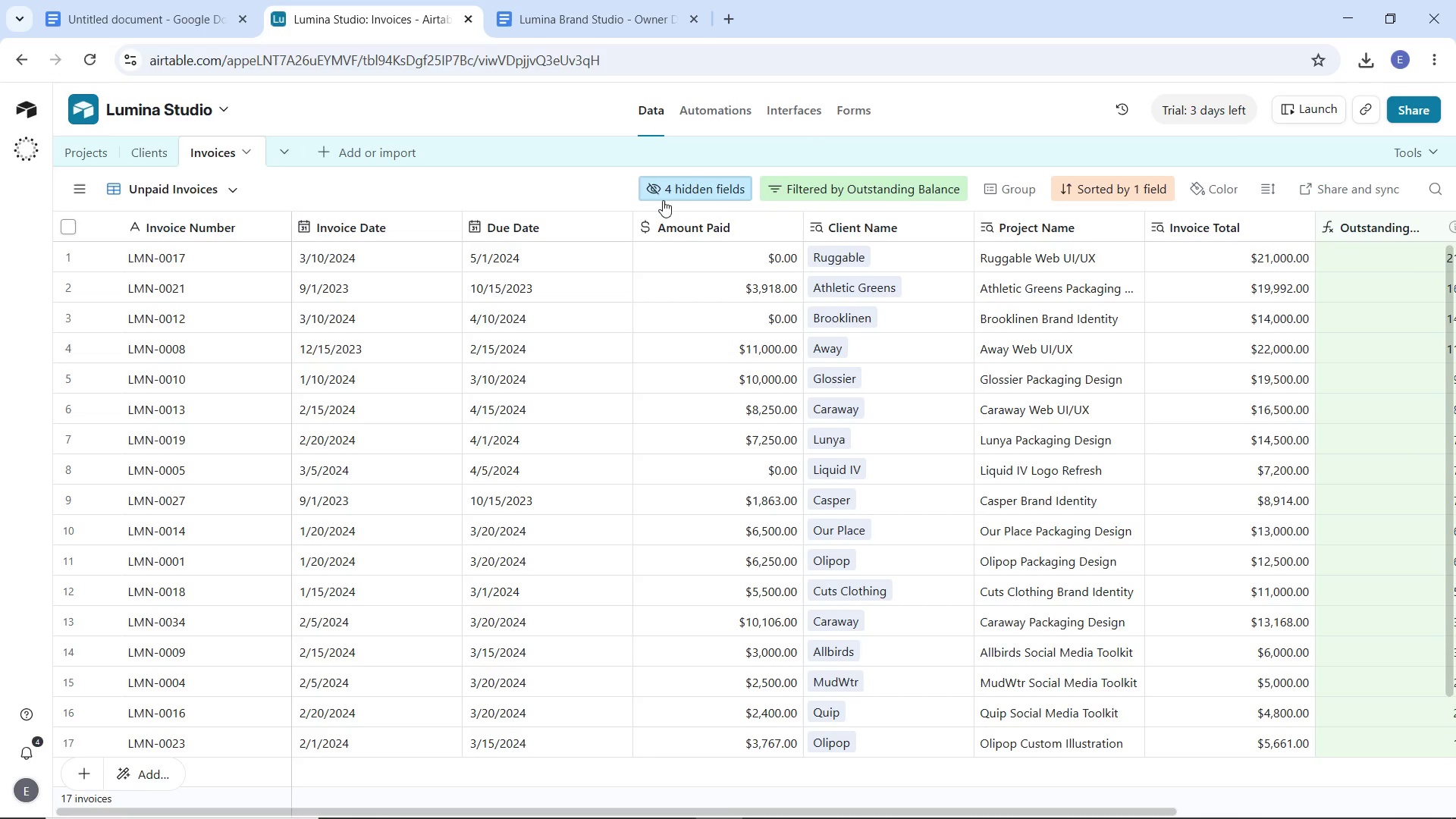 
key(Control+Z)
 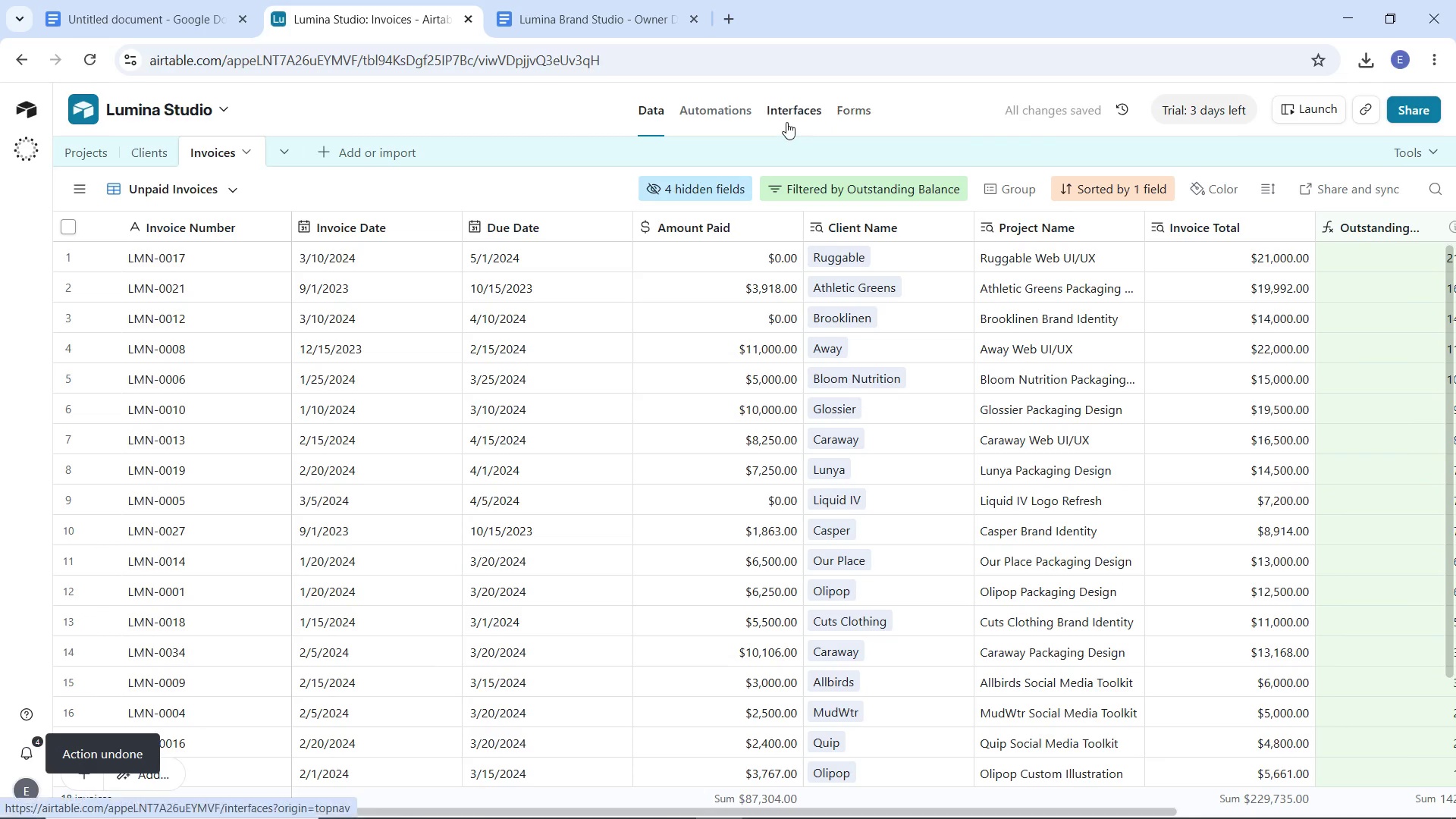 
left_click([785, 118])
 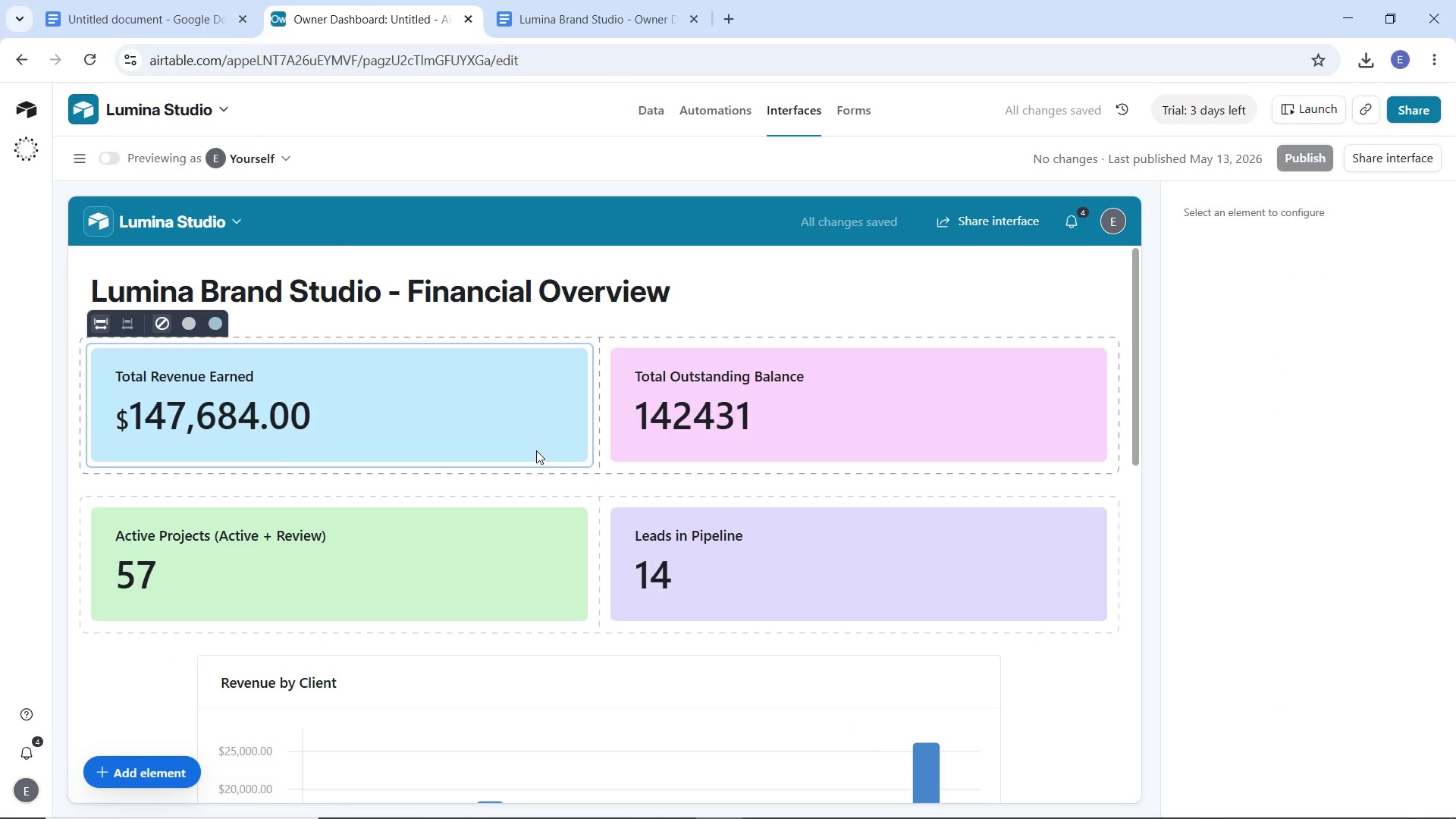 
wait(6.39)
 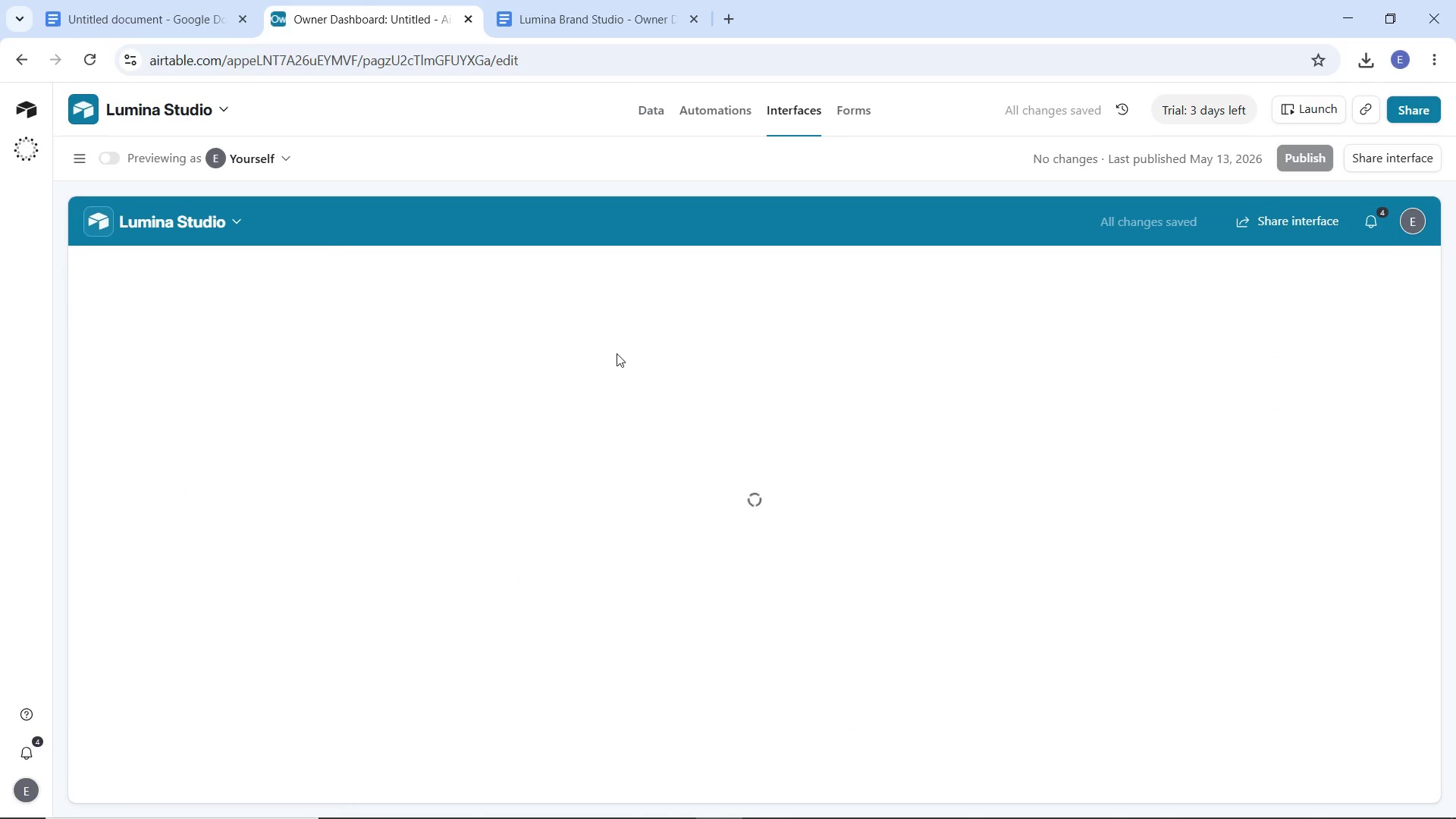 
left_click([1247, 119])
 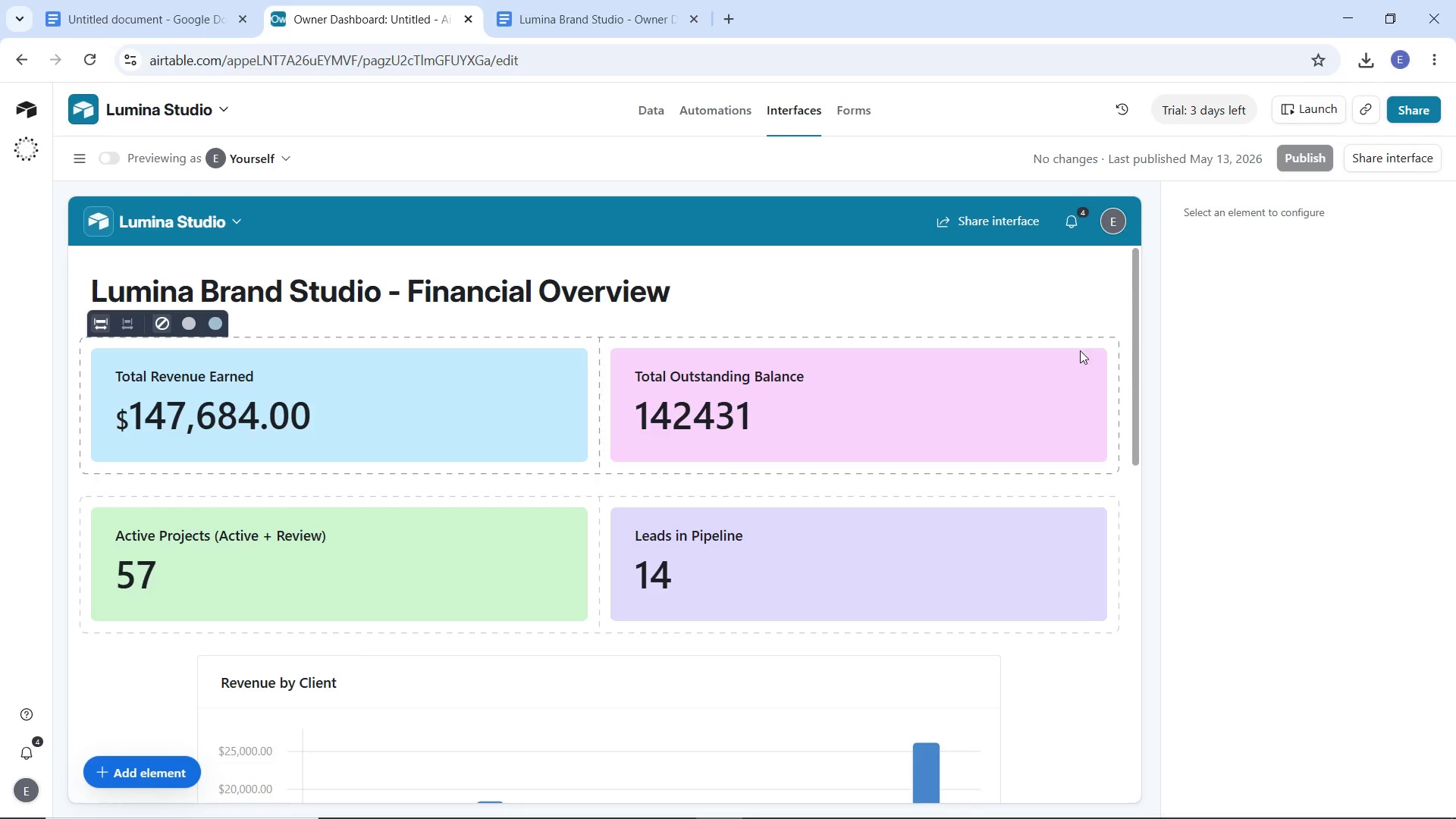 
left_click([1191, 398])
 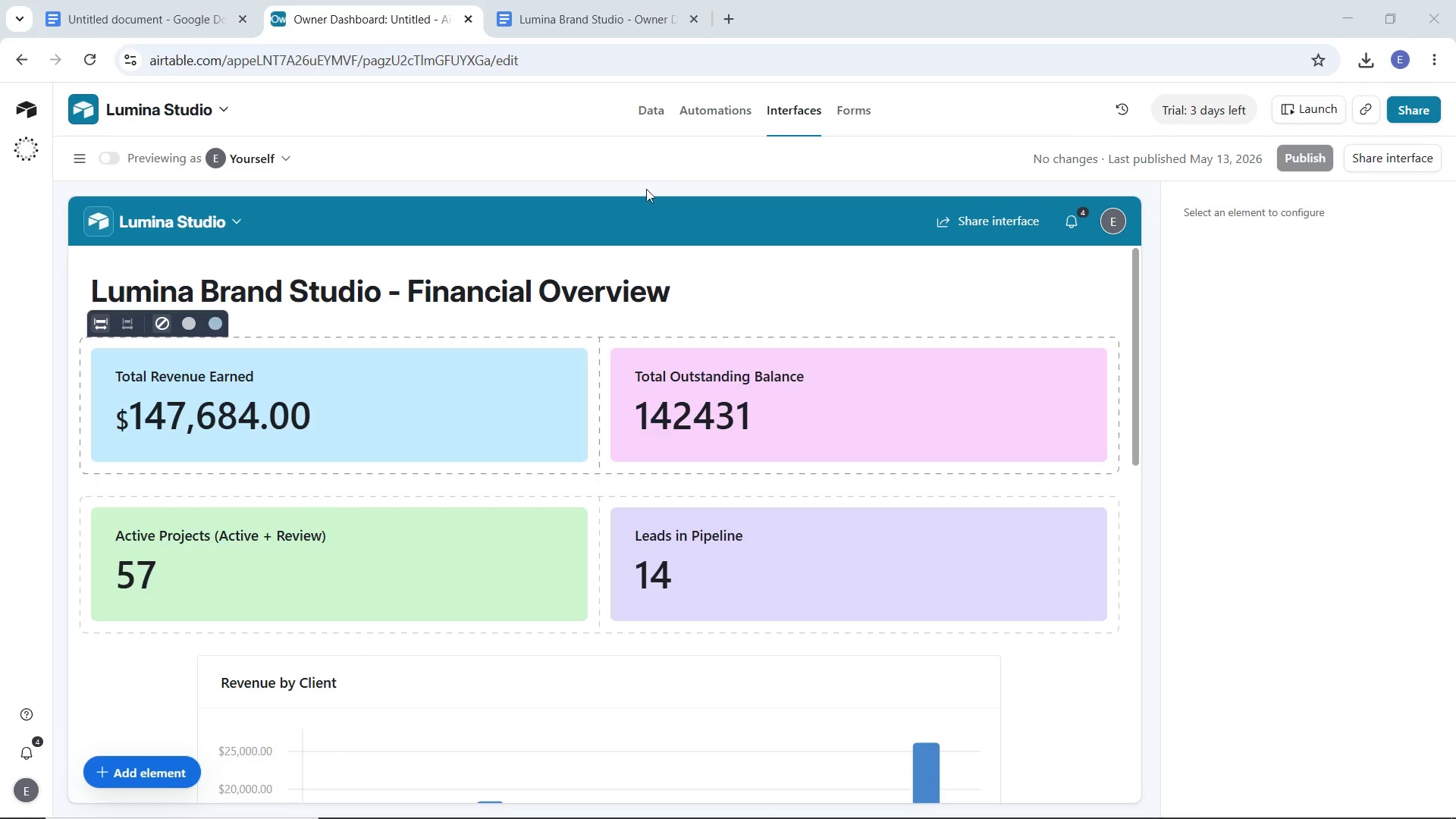 
left_click([524, 213])
 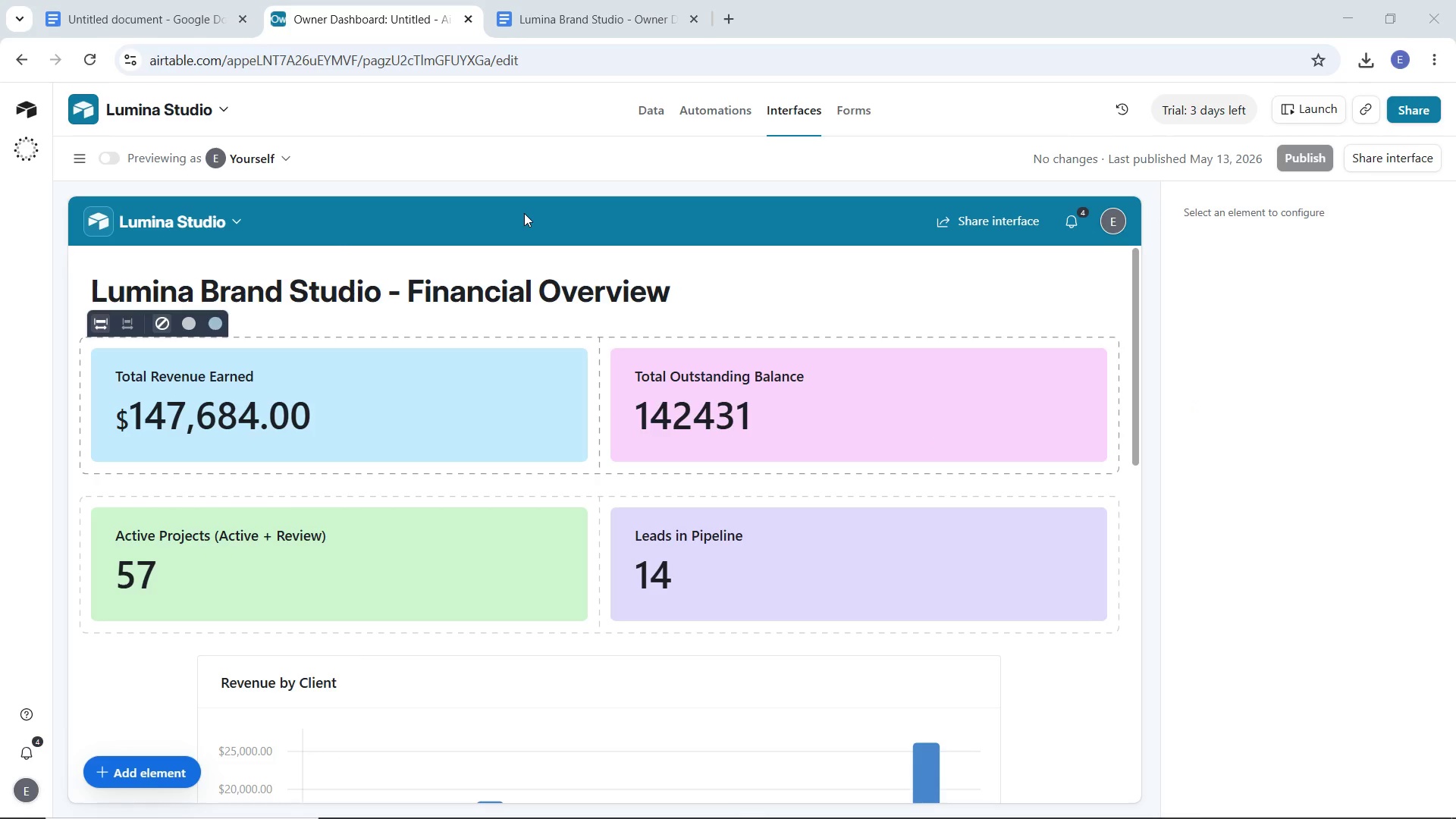 
wait(5.12)
 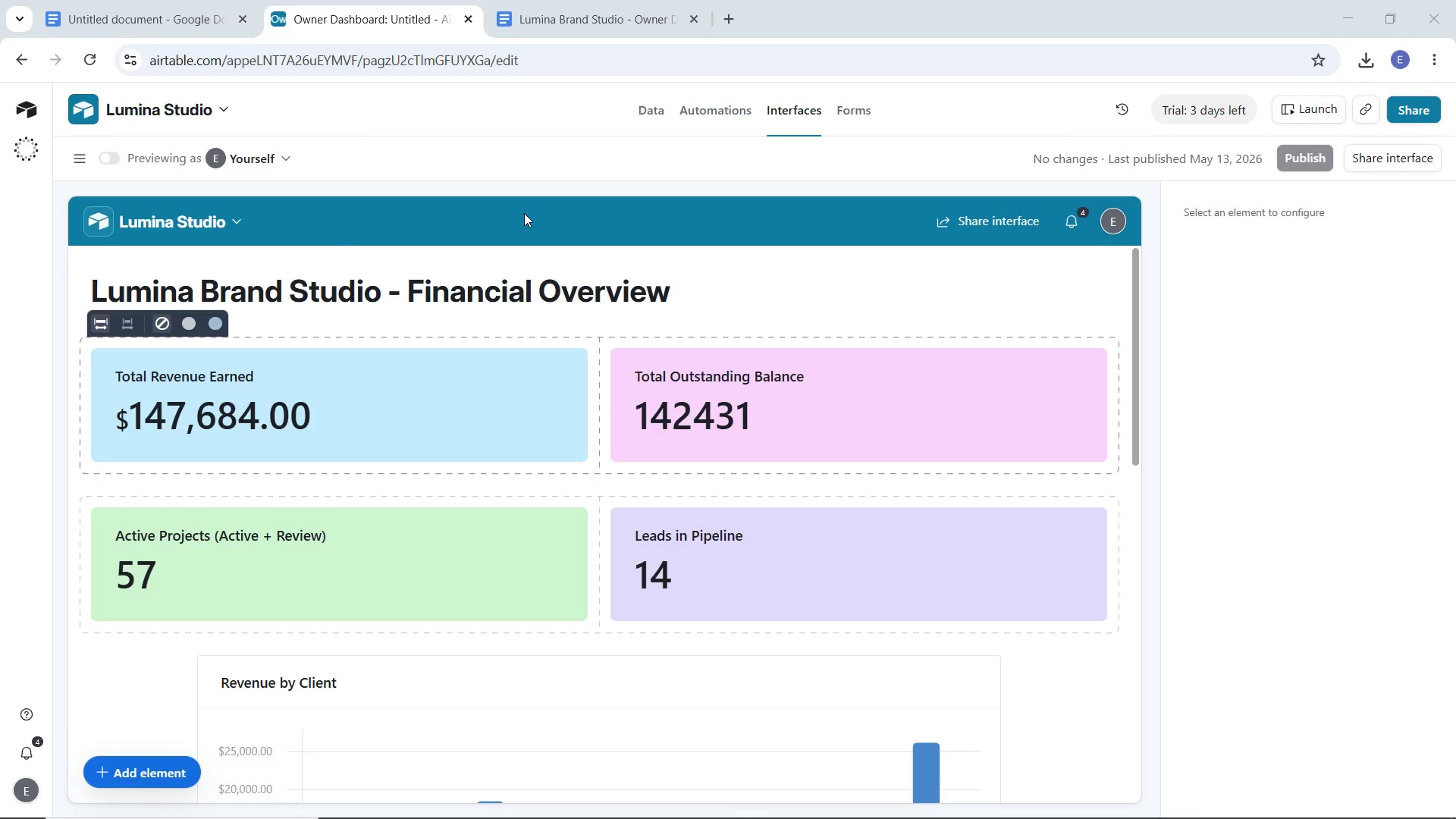 
left_click([685, 472])
 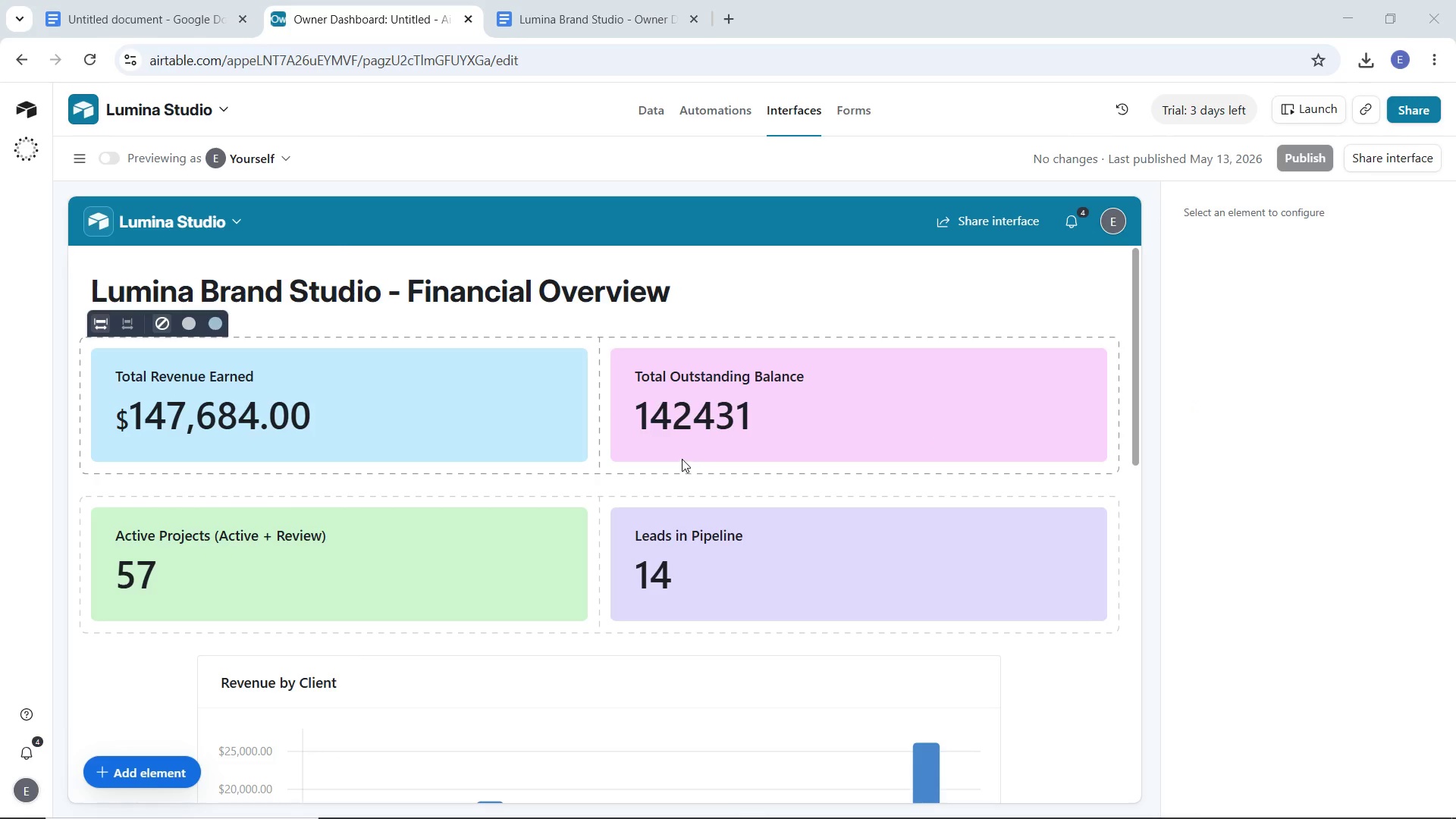 
left_click([681, 458])
 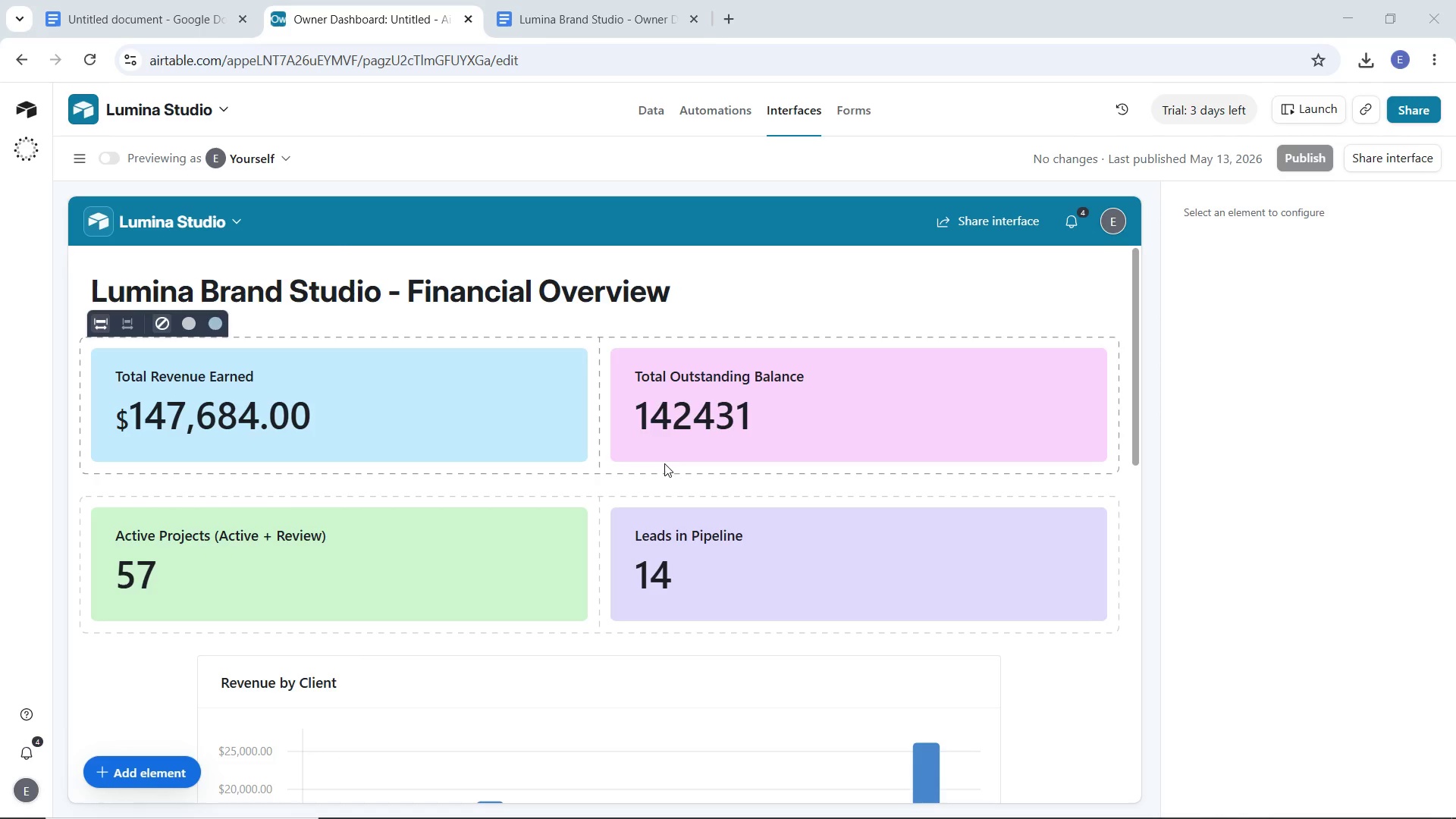 
left_click([657, 462])
 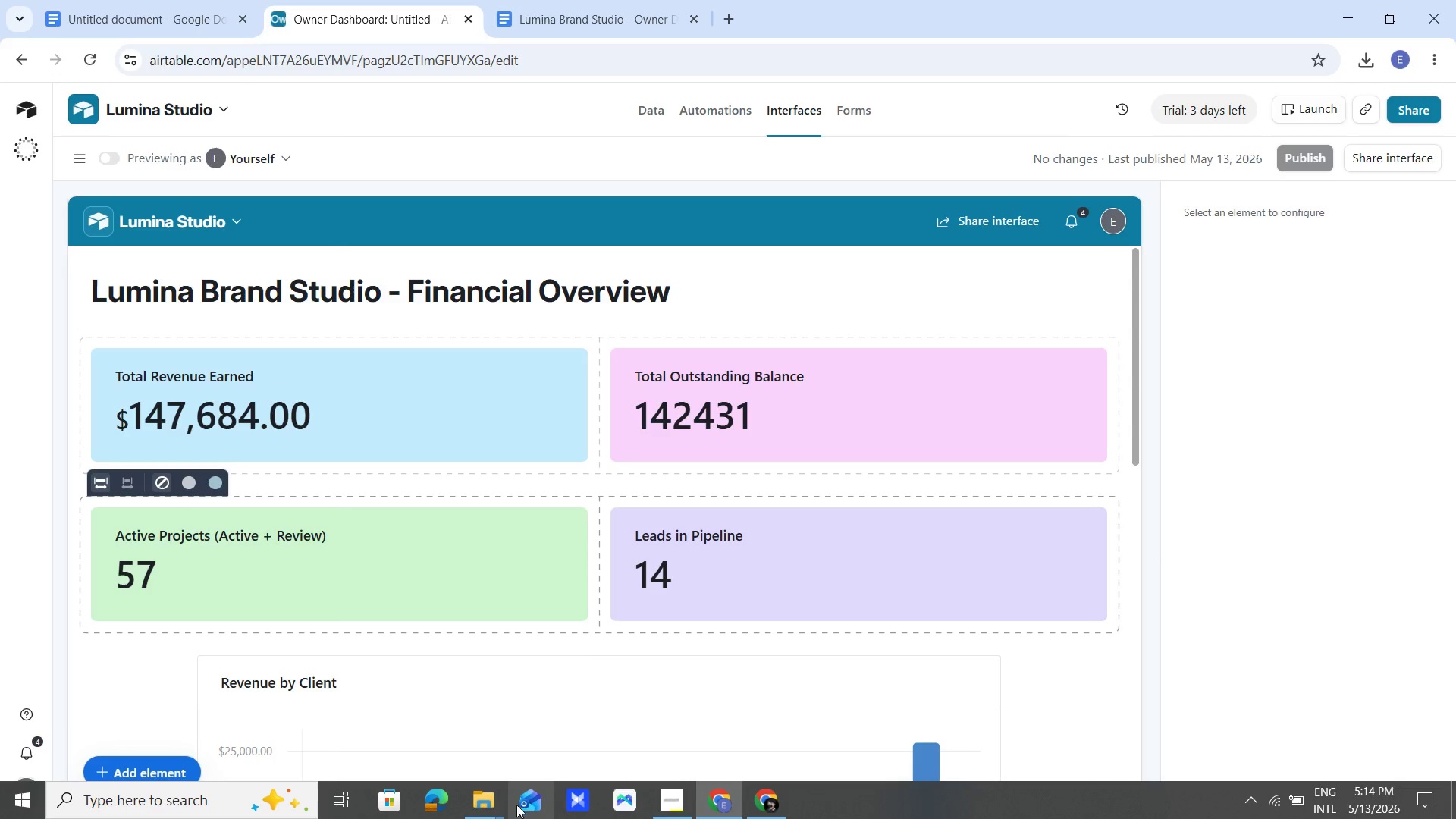 
wait(6.5)
 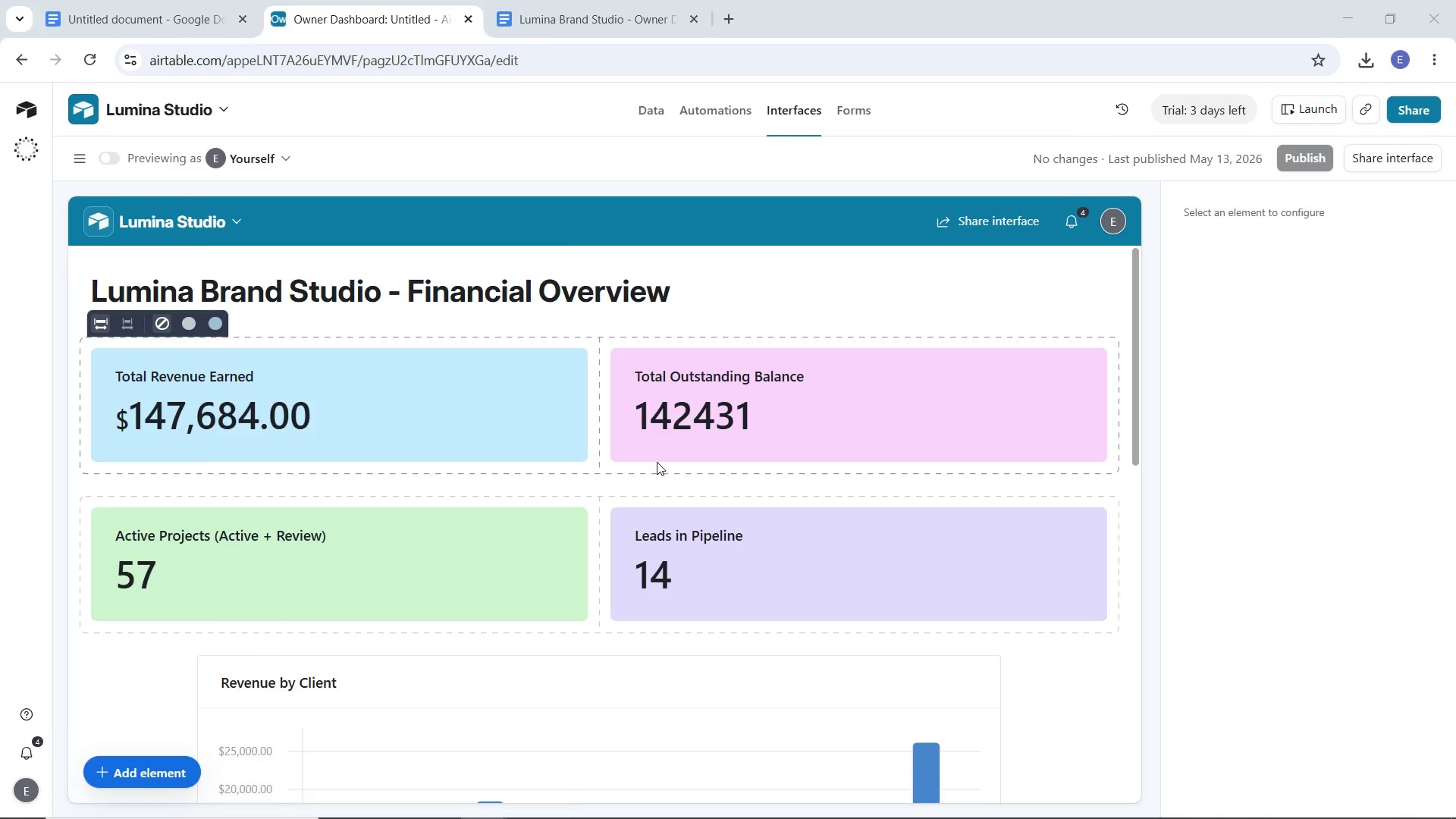 
left_click([556, 738])
 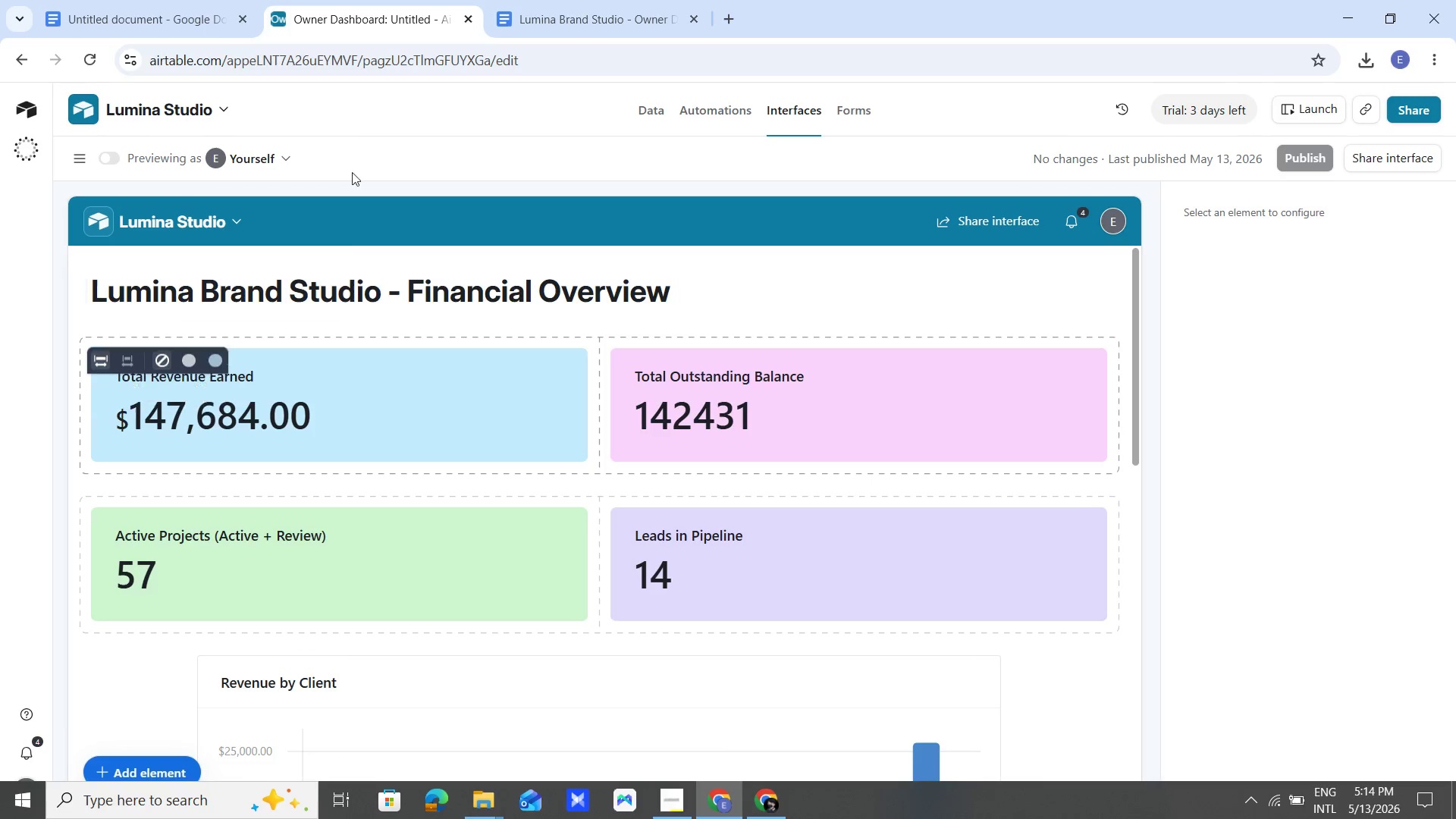 
left_click([657, 115])
 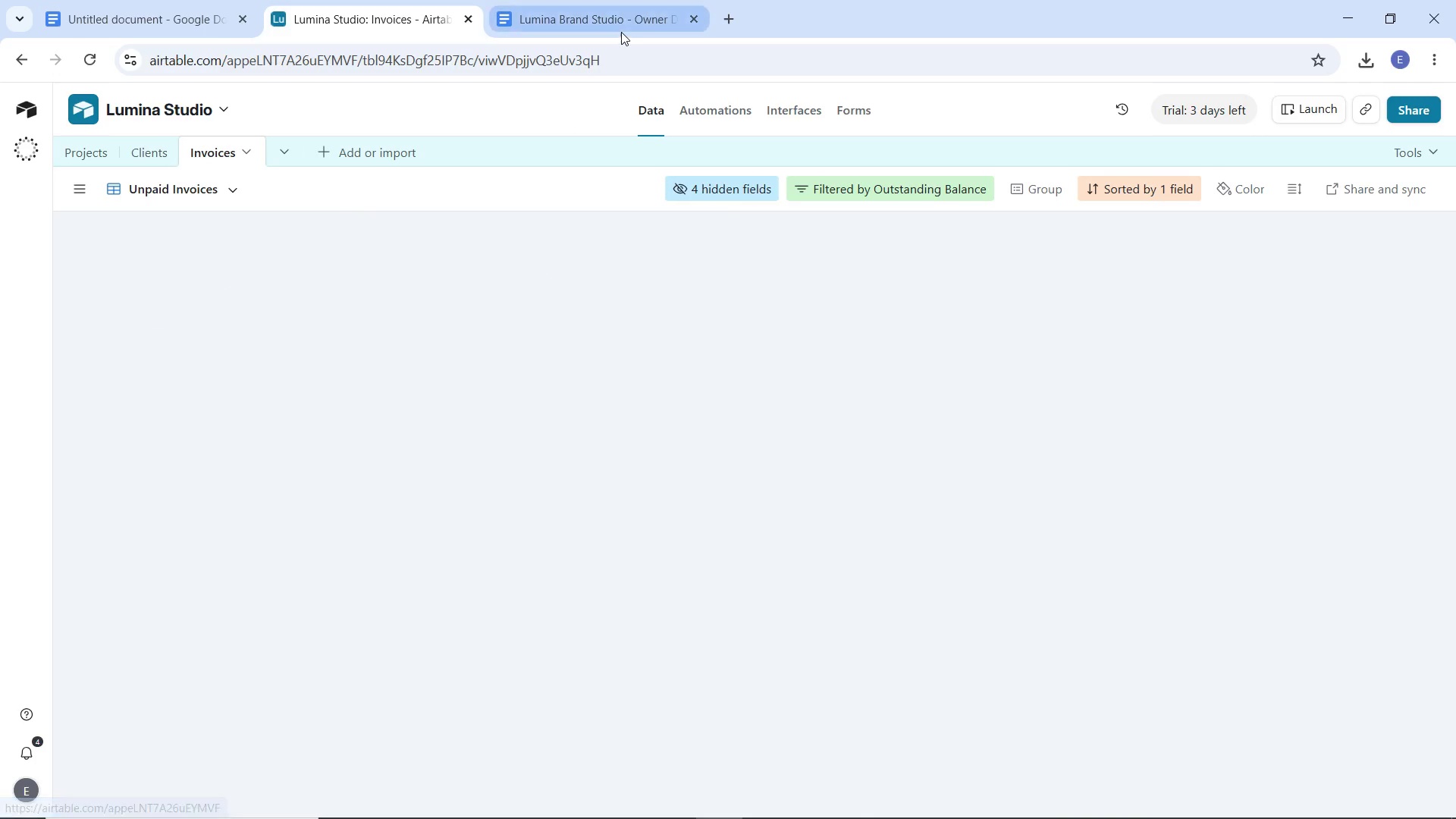 
left_click([621, 32])
 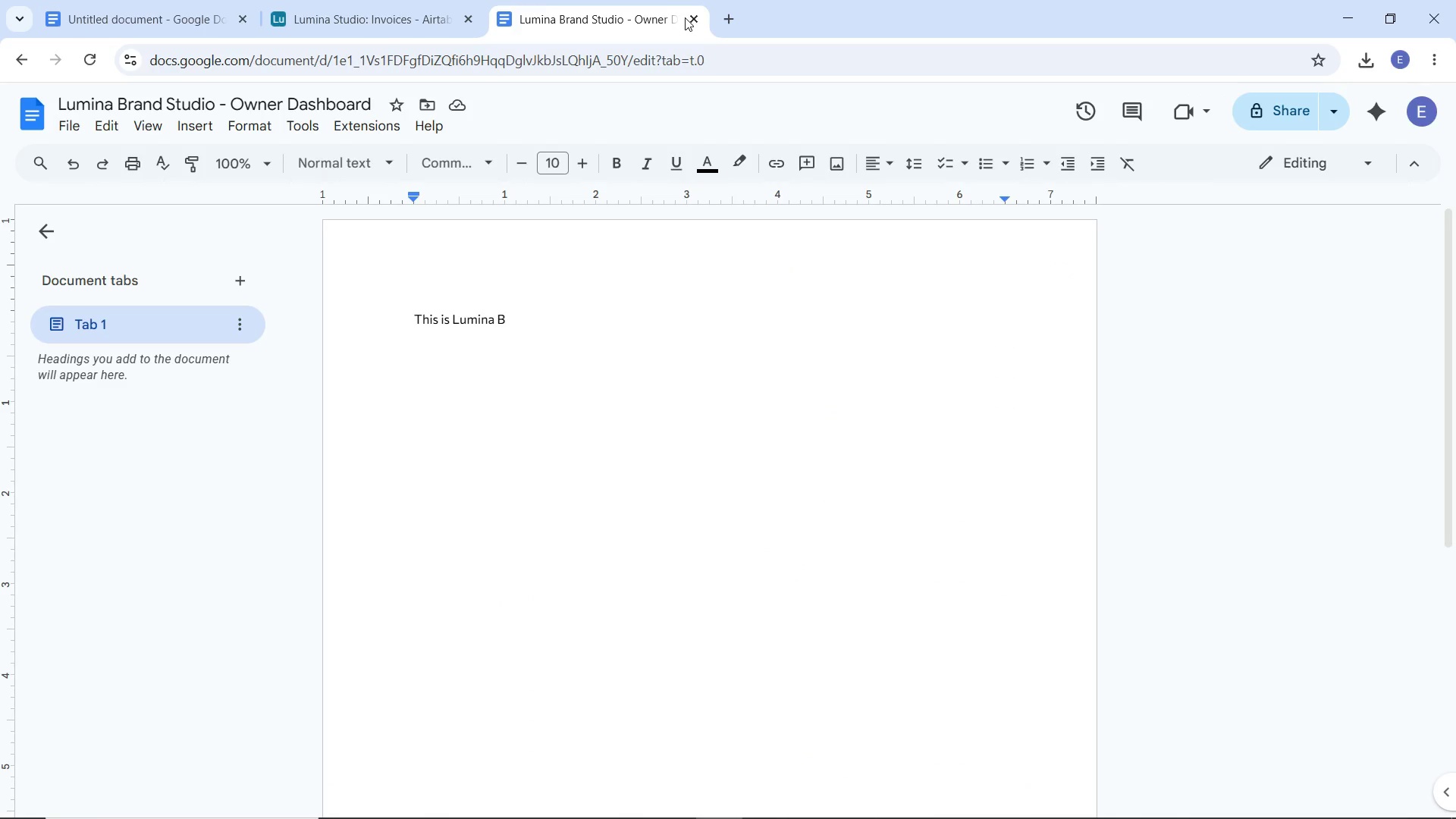 
left_click([690, 20])
 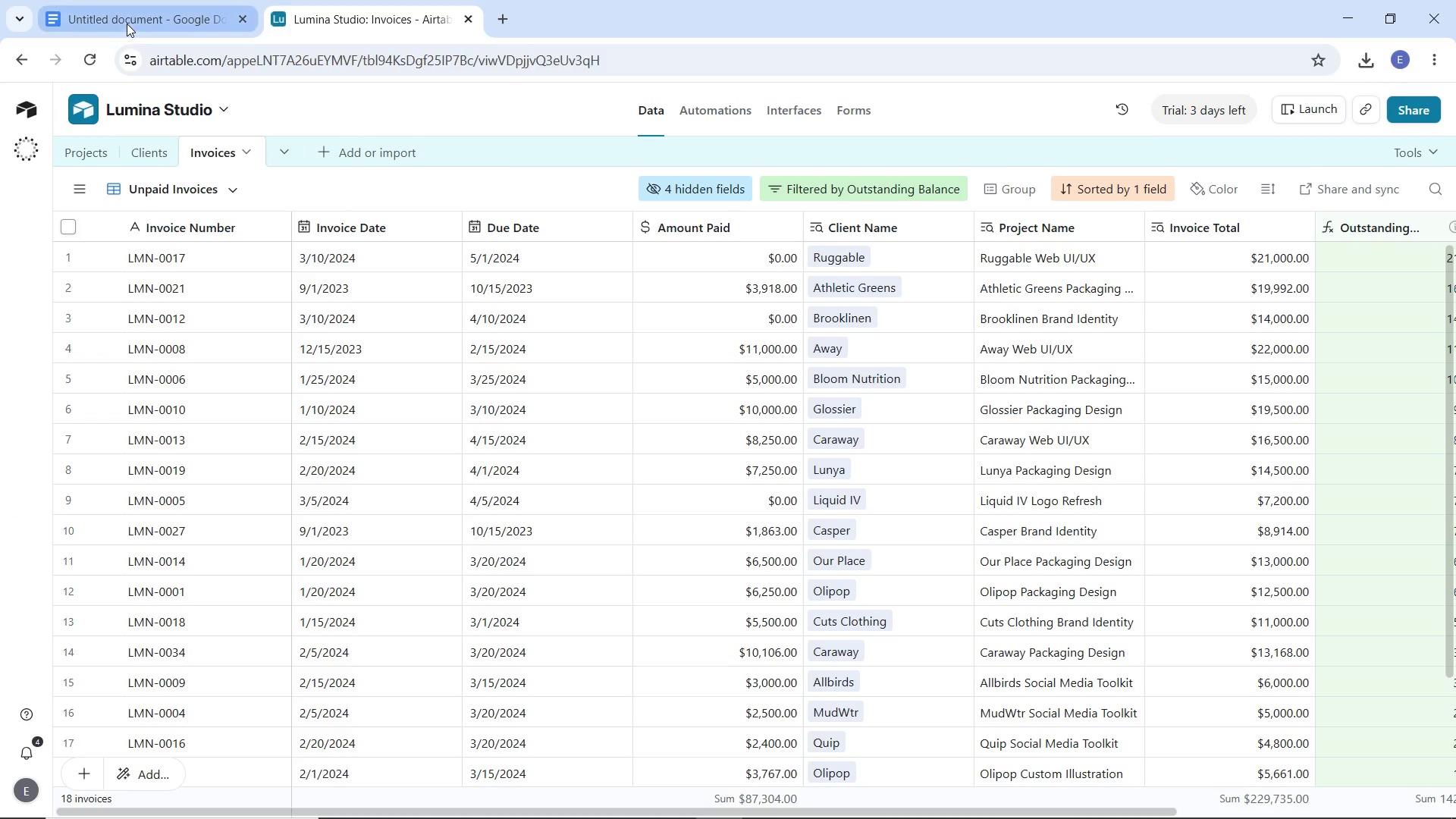 
left_click([125, 21])
 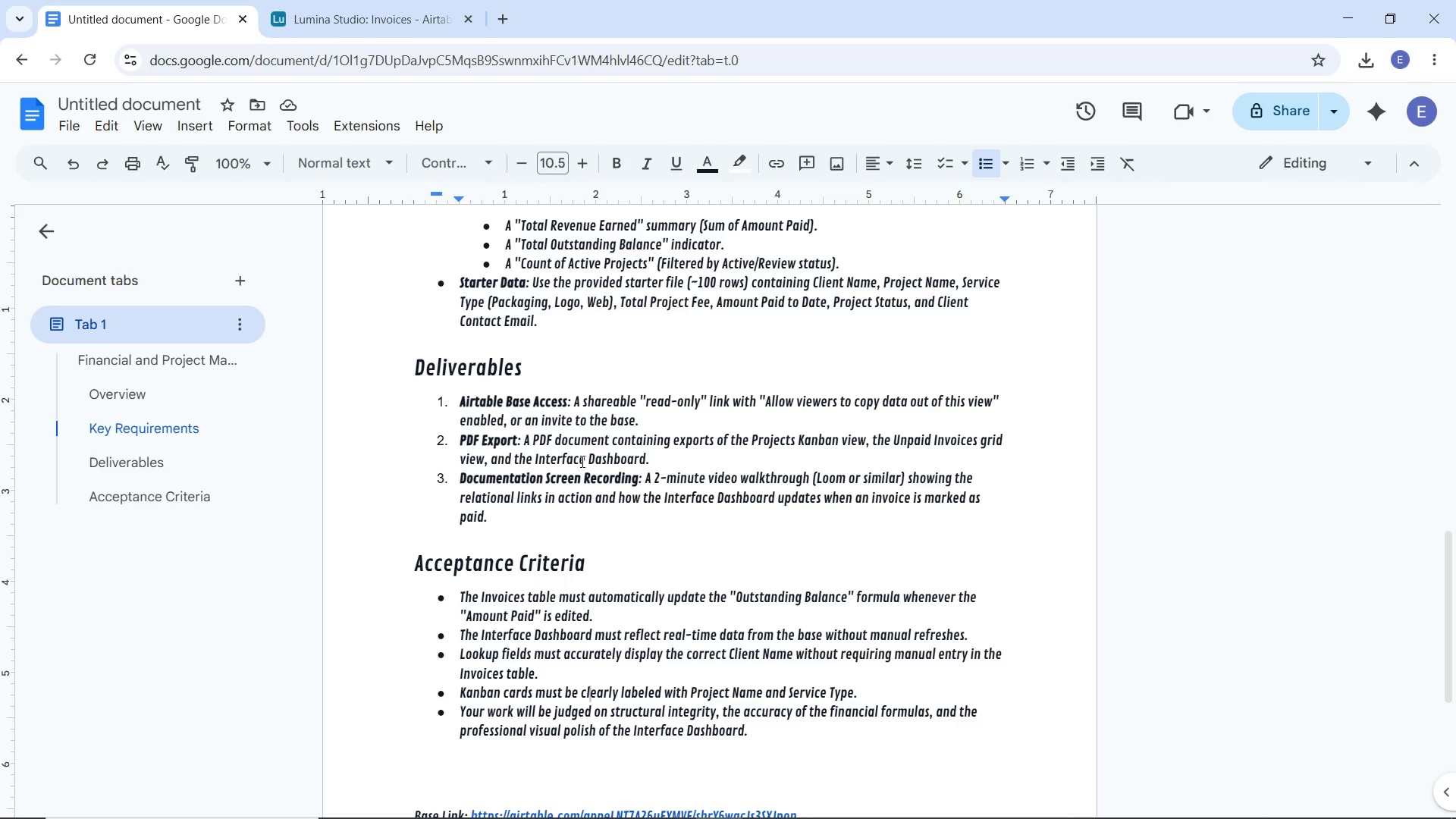 
wait(11.98)
 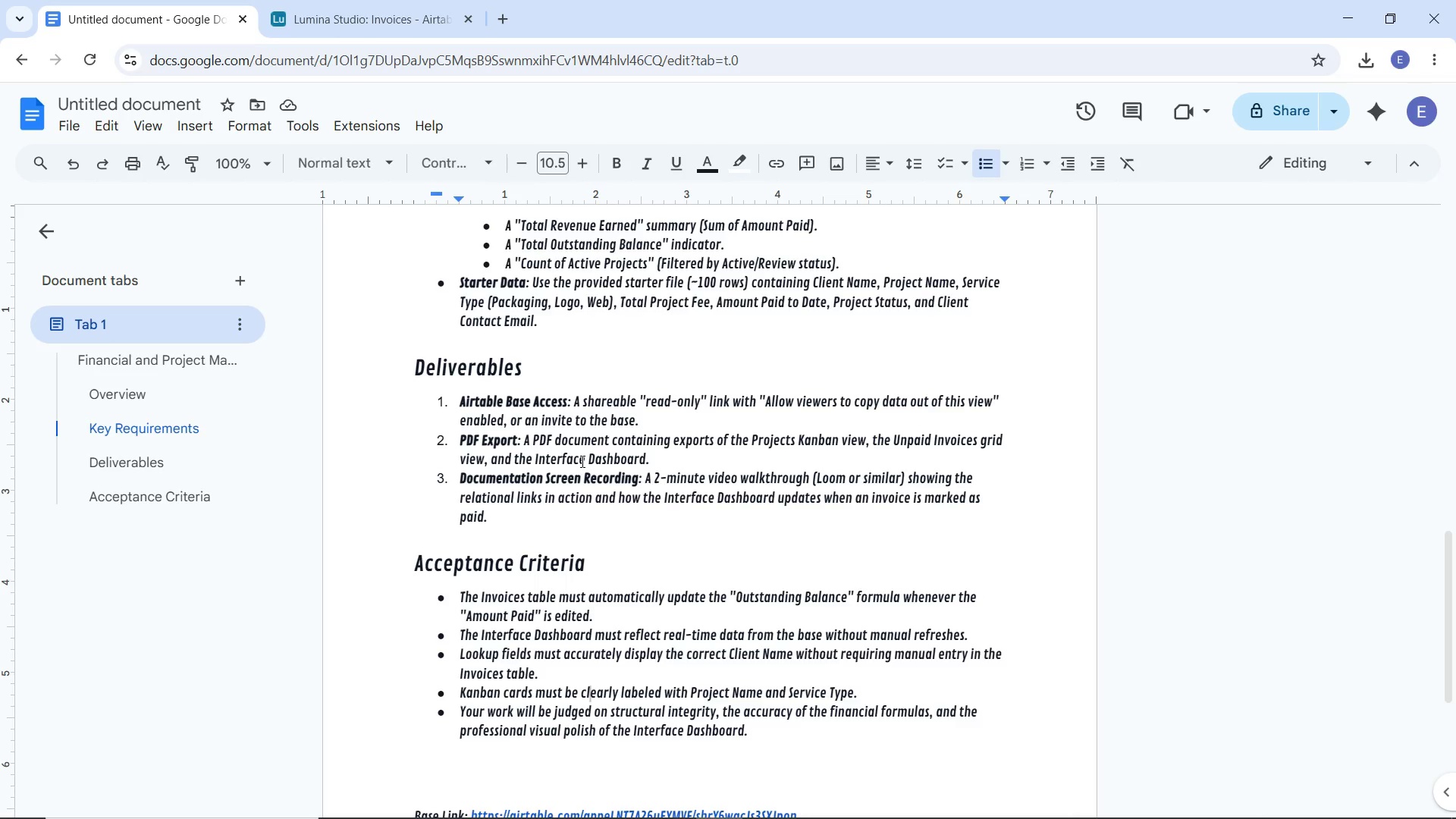 
left_click([328, 25])
 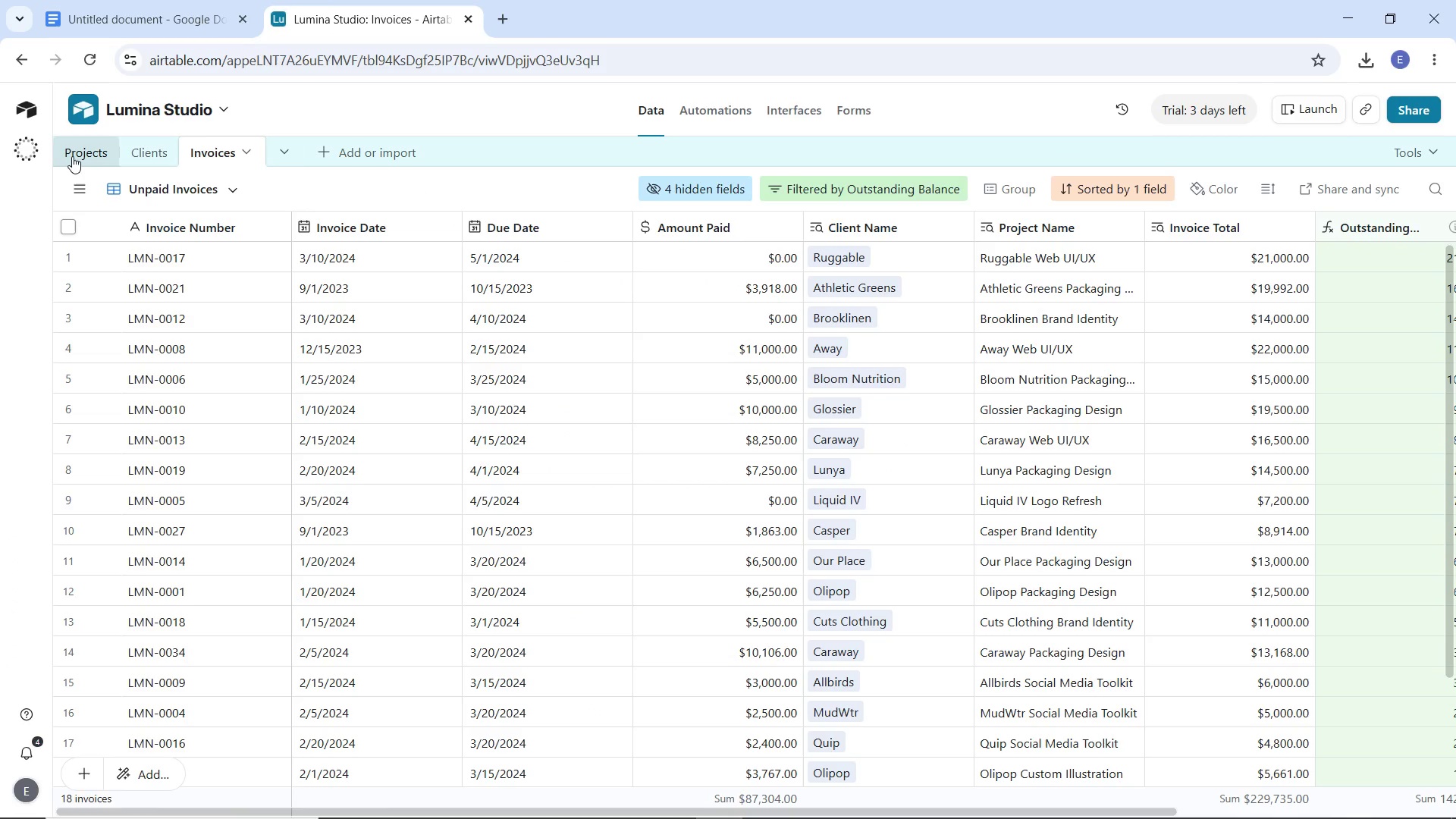 
left_click([74, 154])
 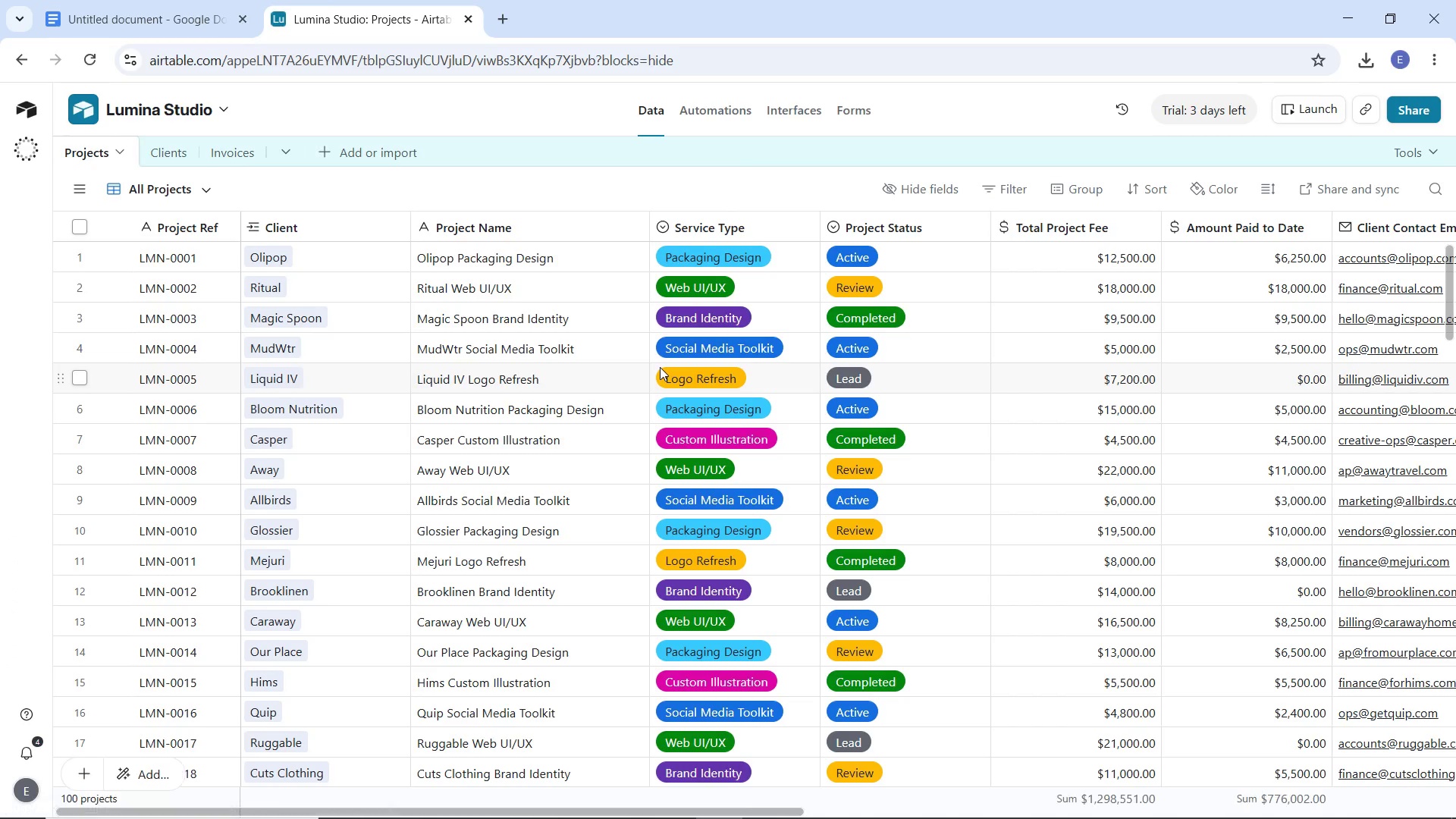 
scroll: coordinate [671, 479], scroll_direction: up, amount: 4.0
 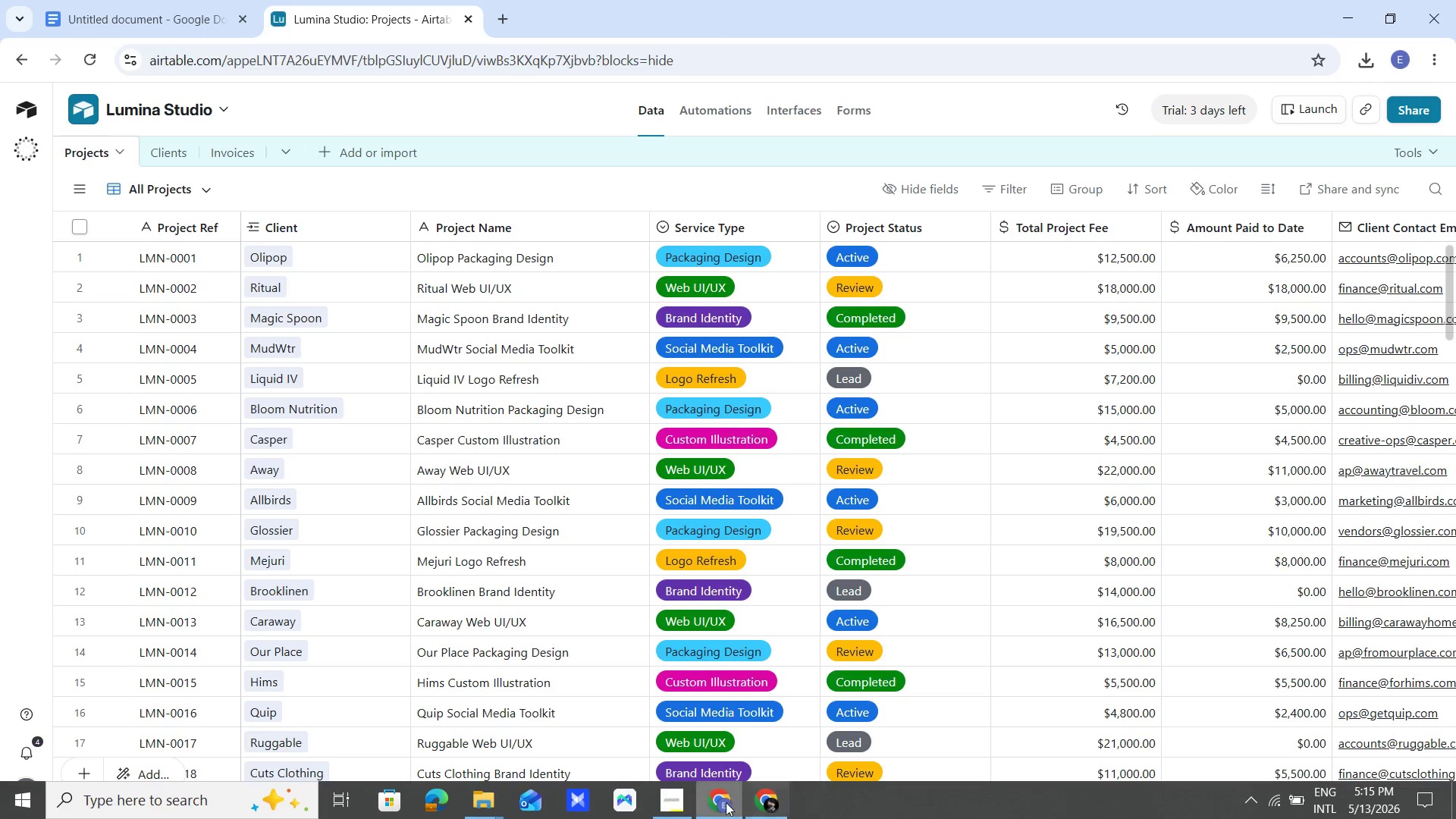 
left_click([683, 802])